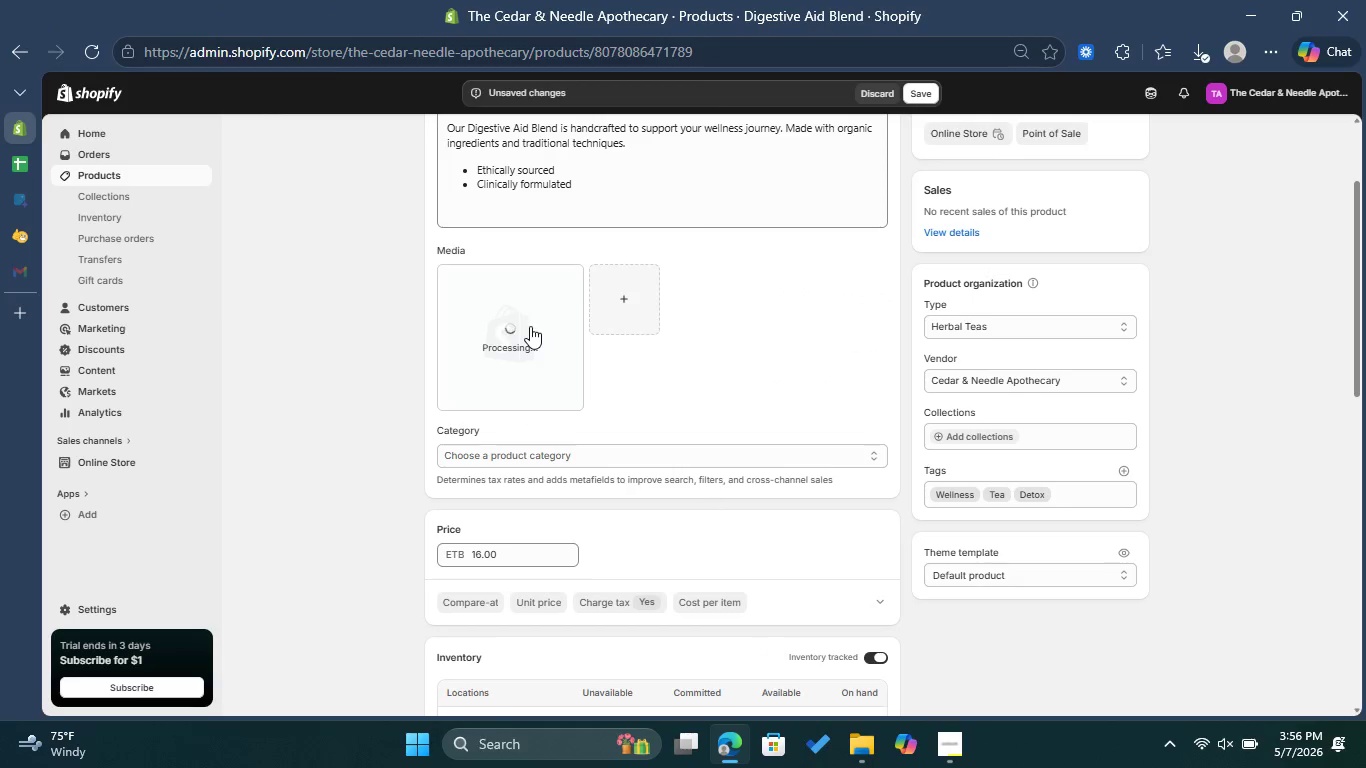 
wait(6.86)
 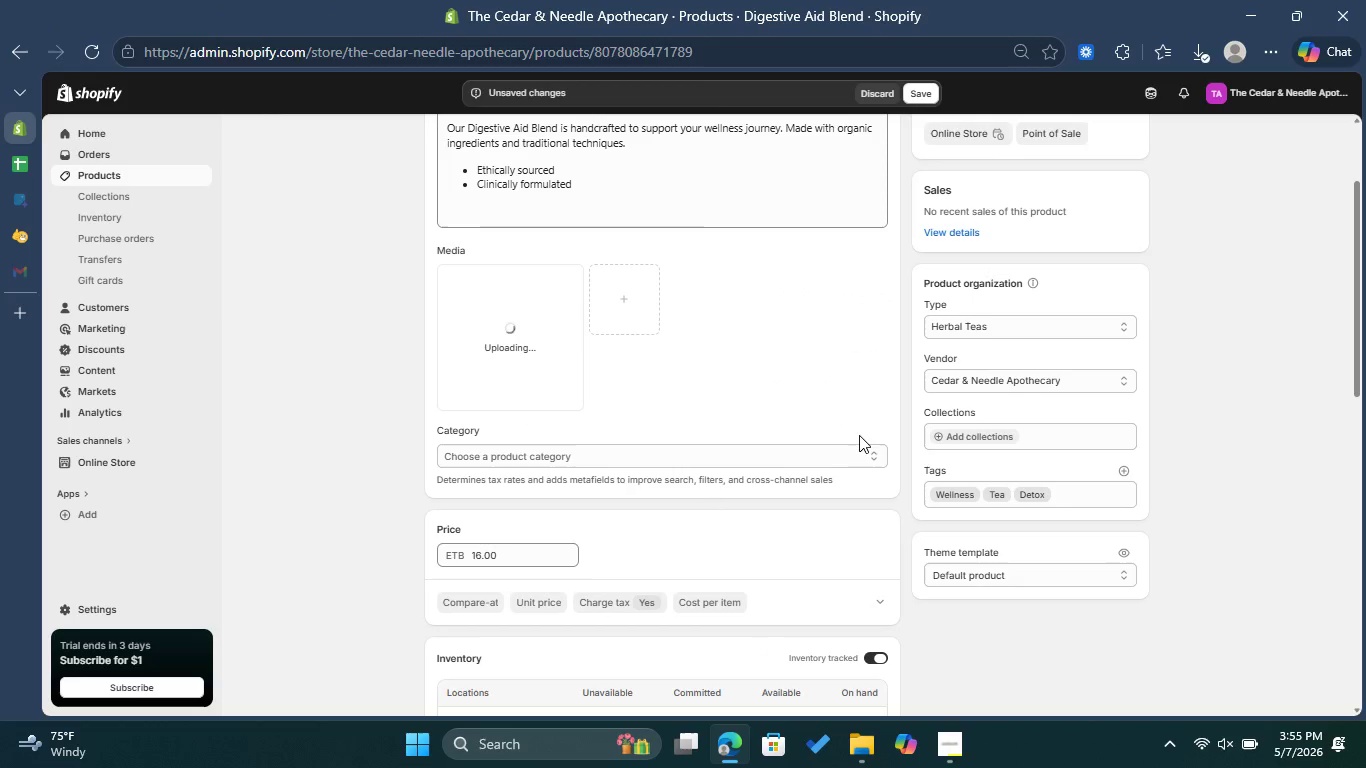 
left_click([530, 326])
 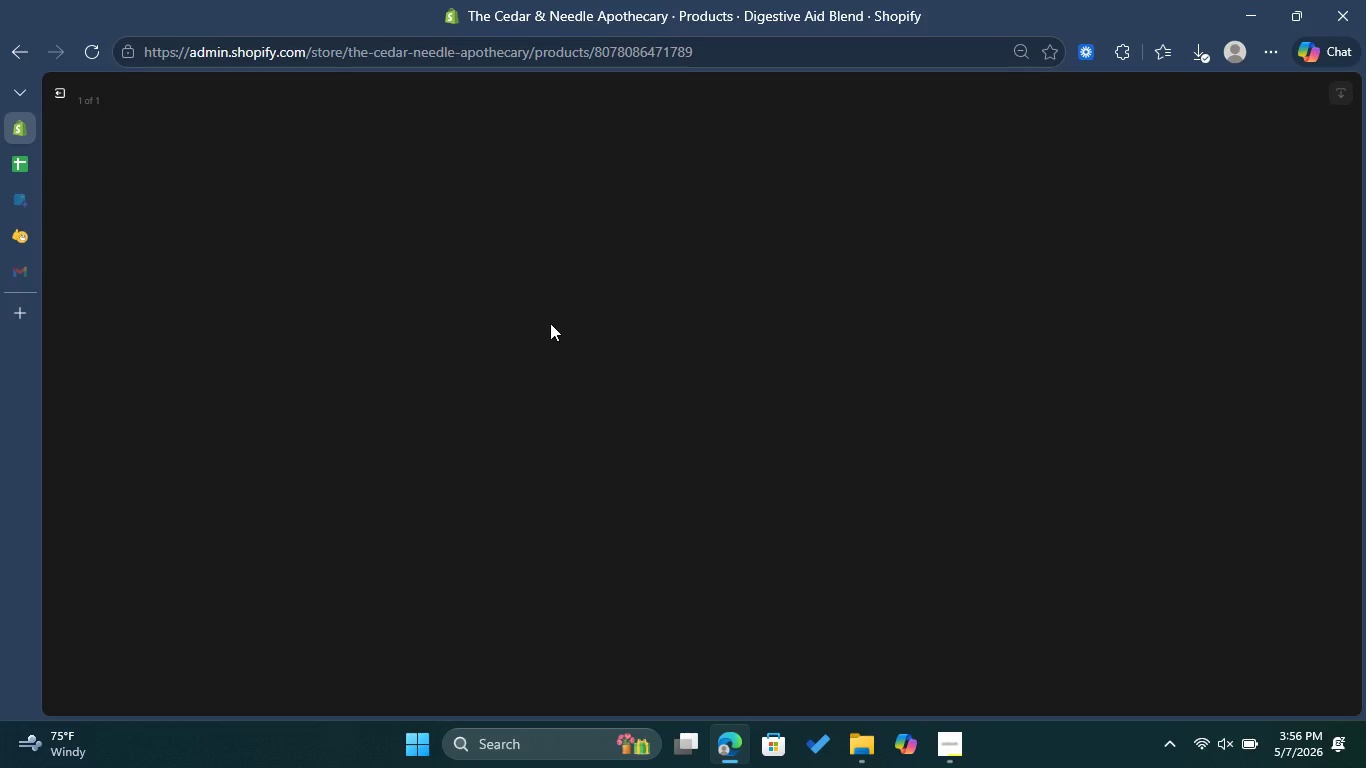 
mouse_move([1230, 194])
 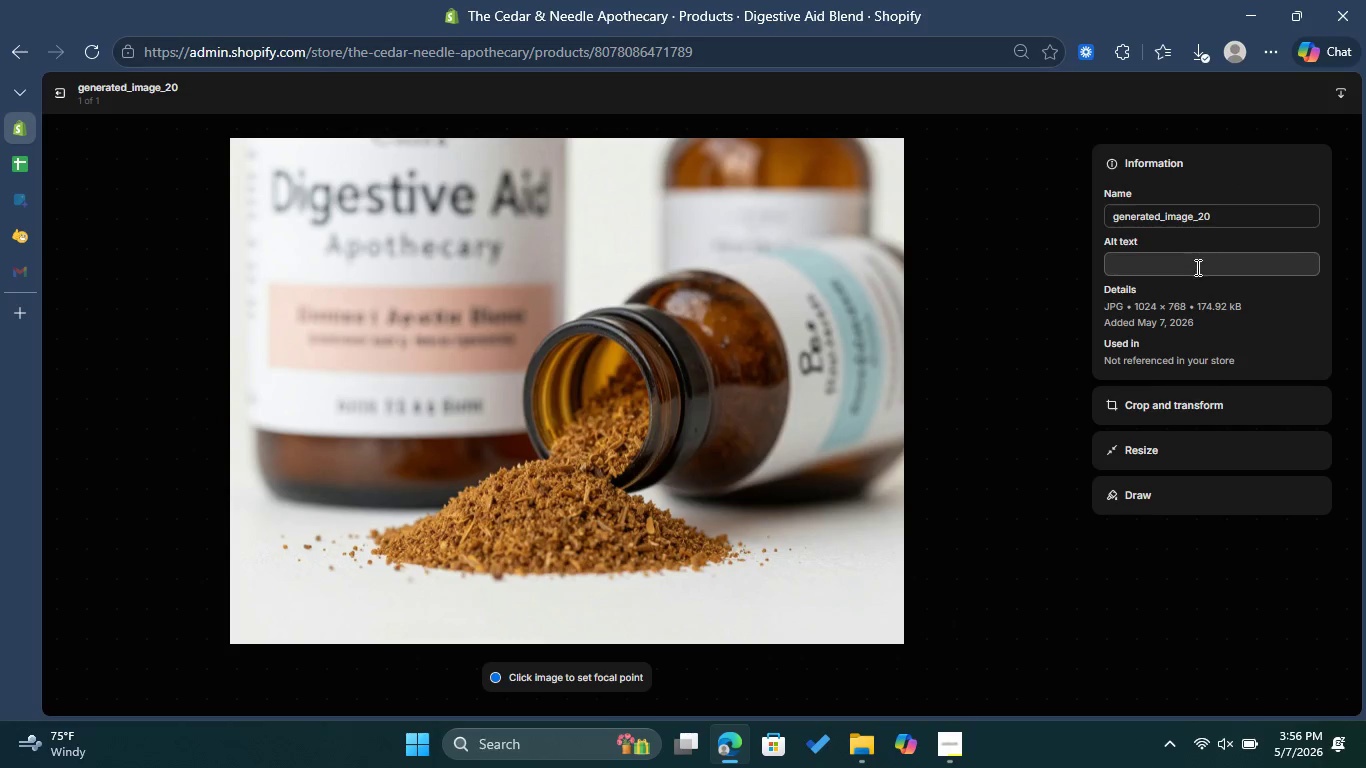 
left_click([1196, 267])
 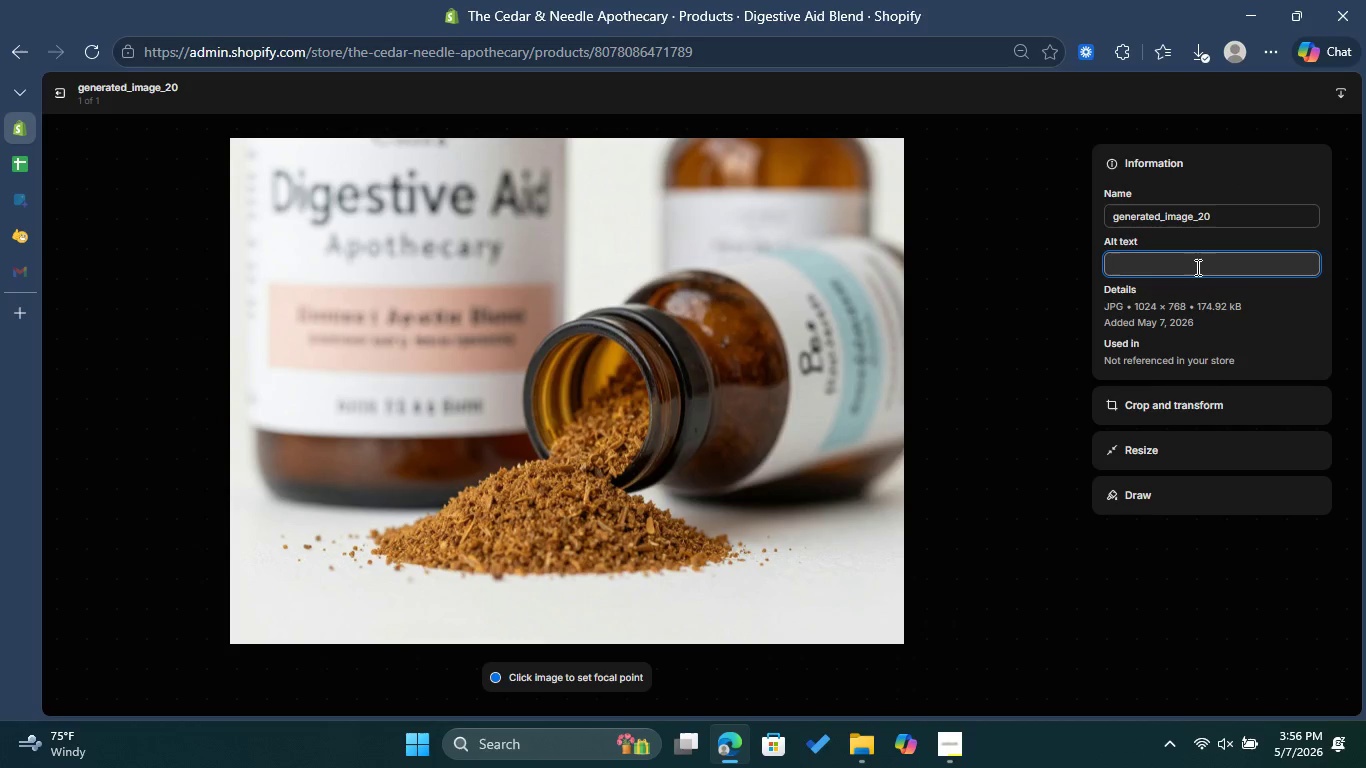 
key(Control+V)
 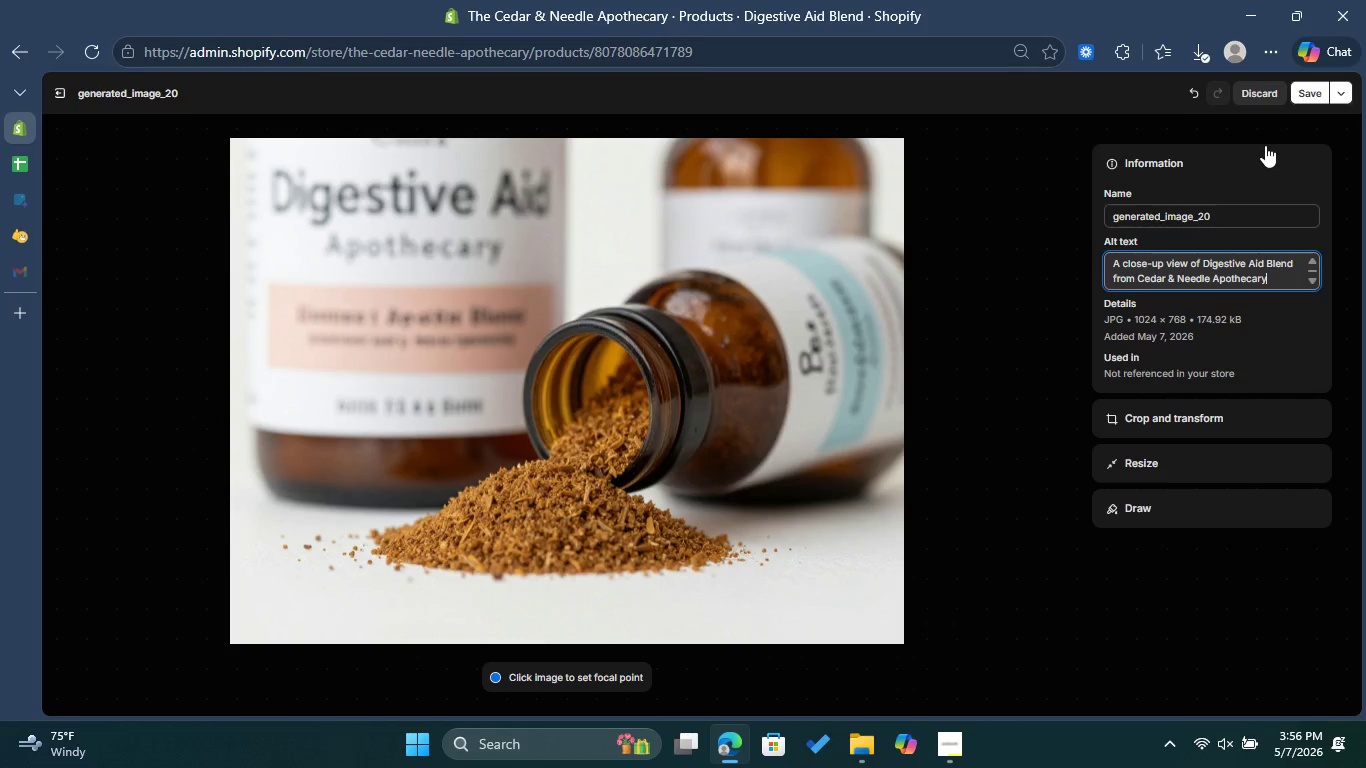 
left_click([1308, 92])
 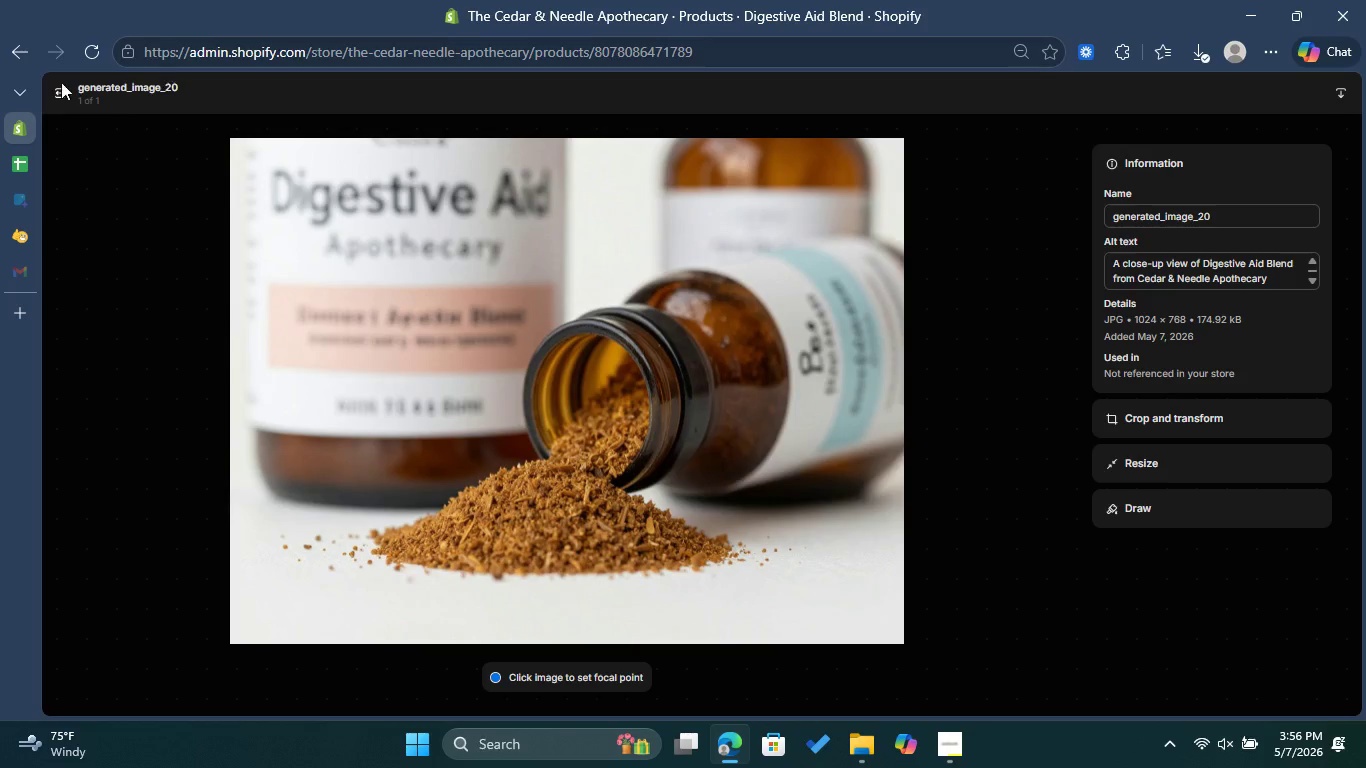 
left_click([59, 87])
 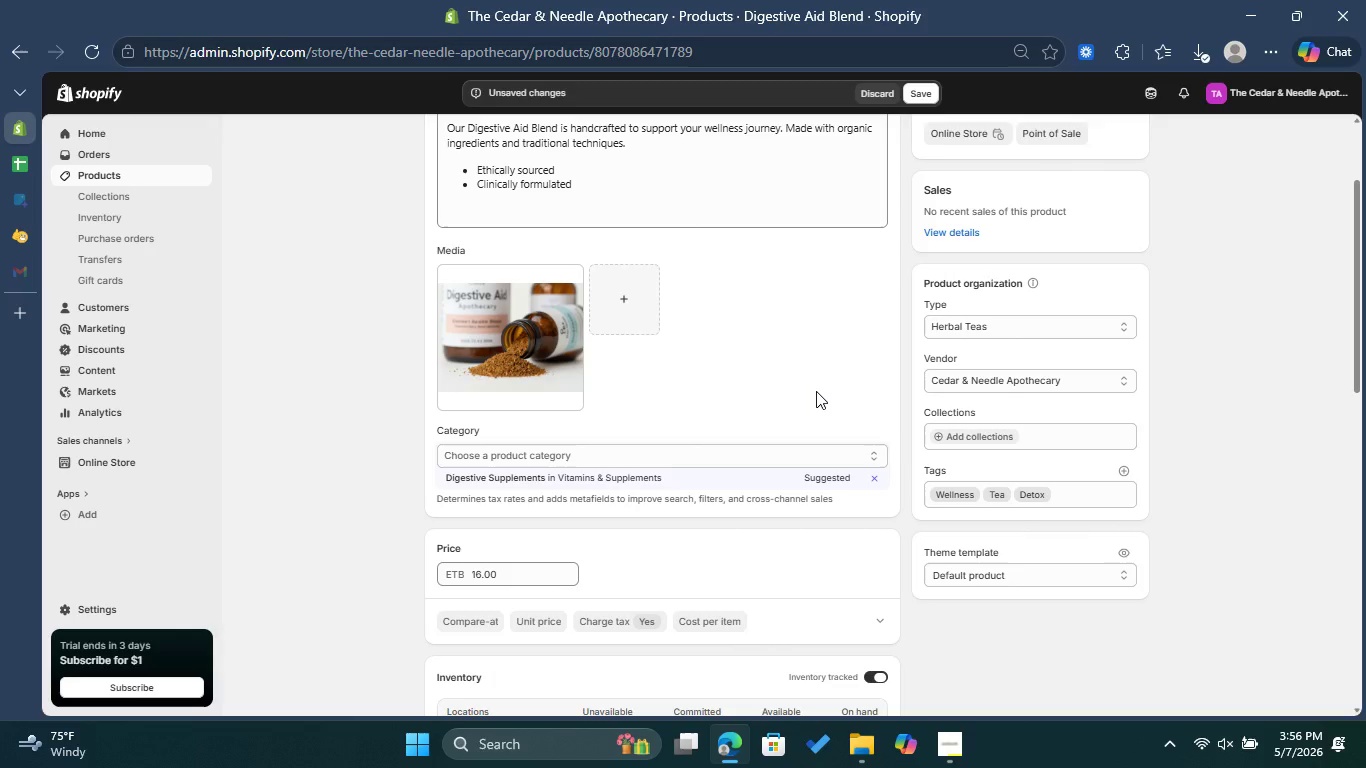 
wait(6.77)
 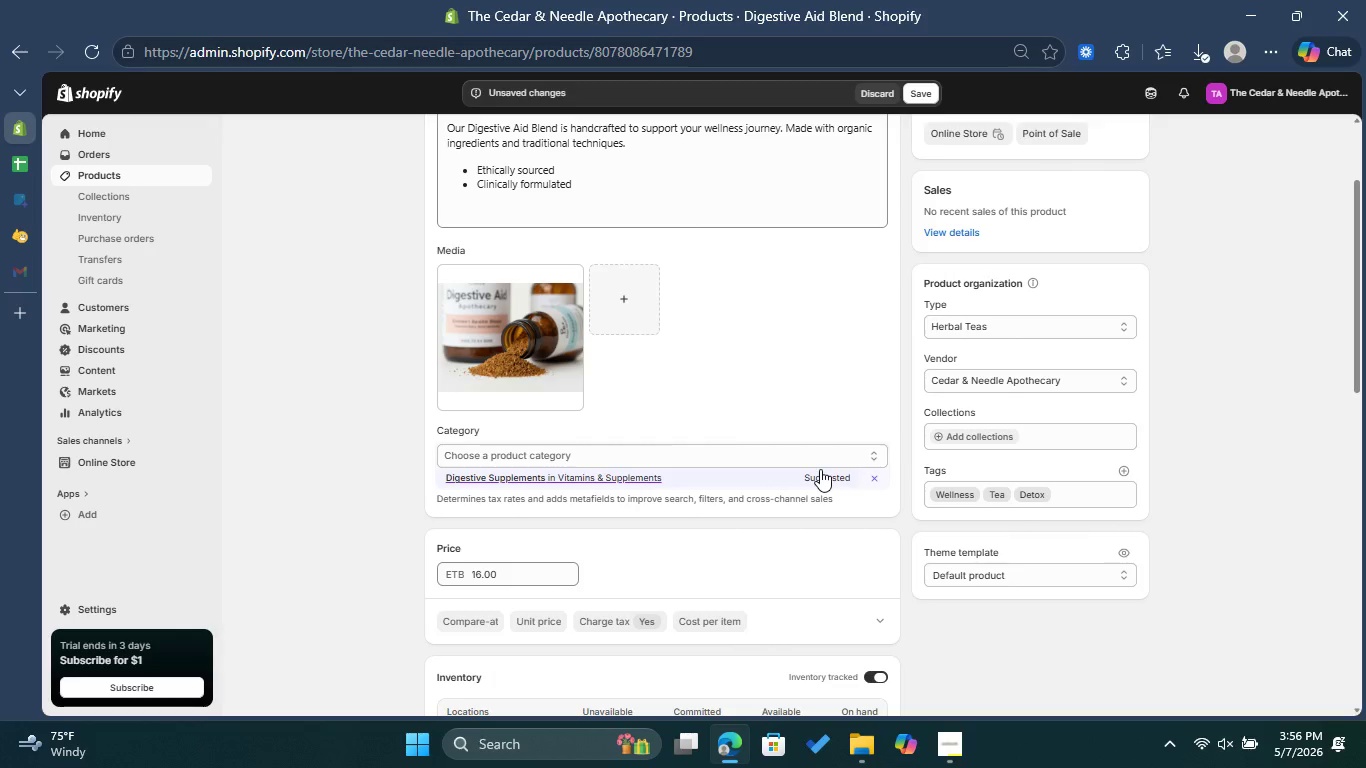 
left_click([684, 450])
 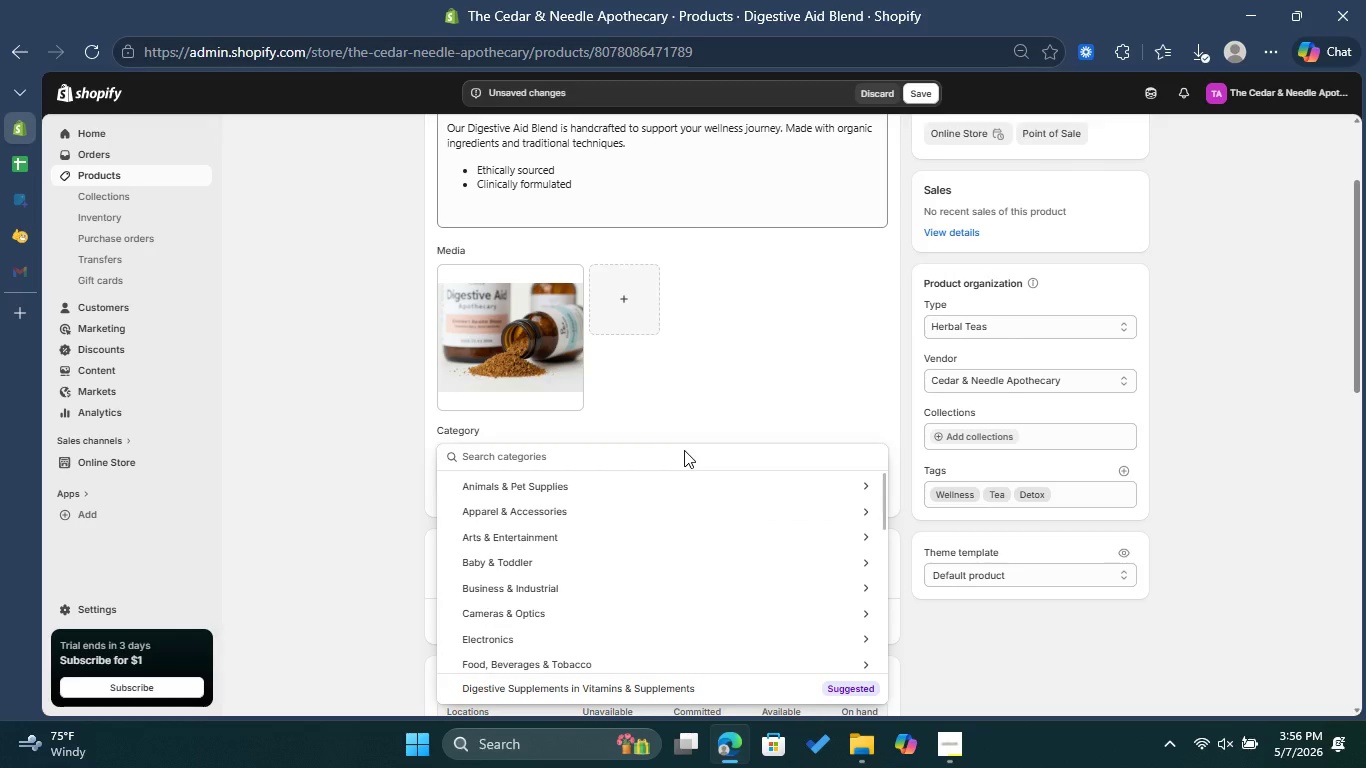 
type(Teas)
 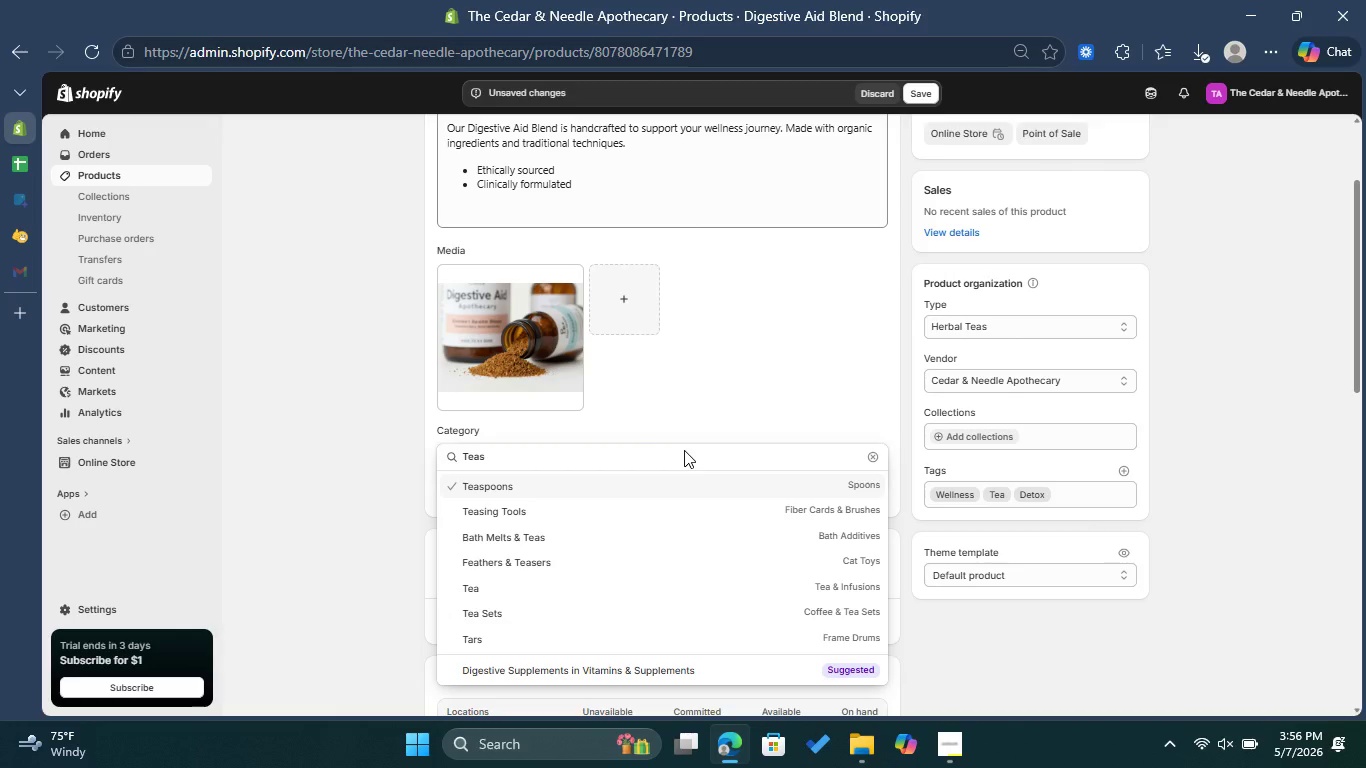 
key(Space)
 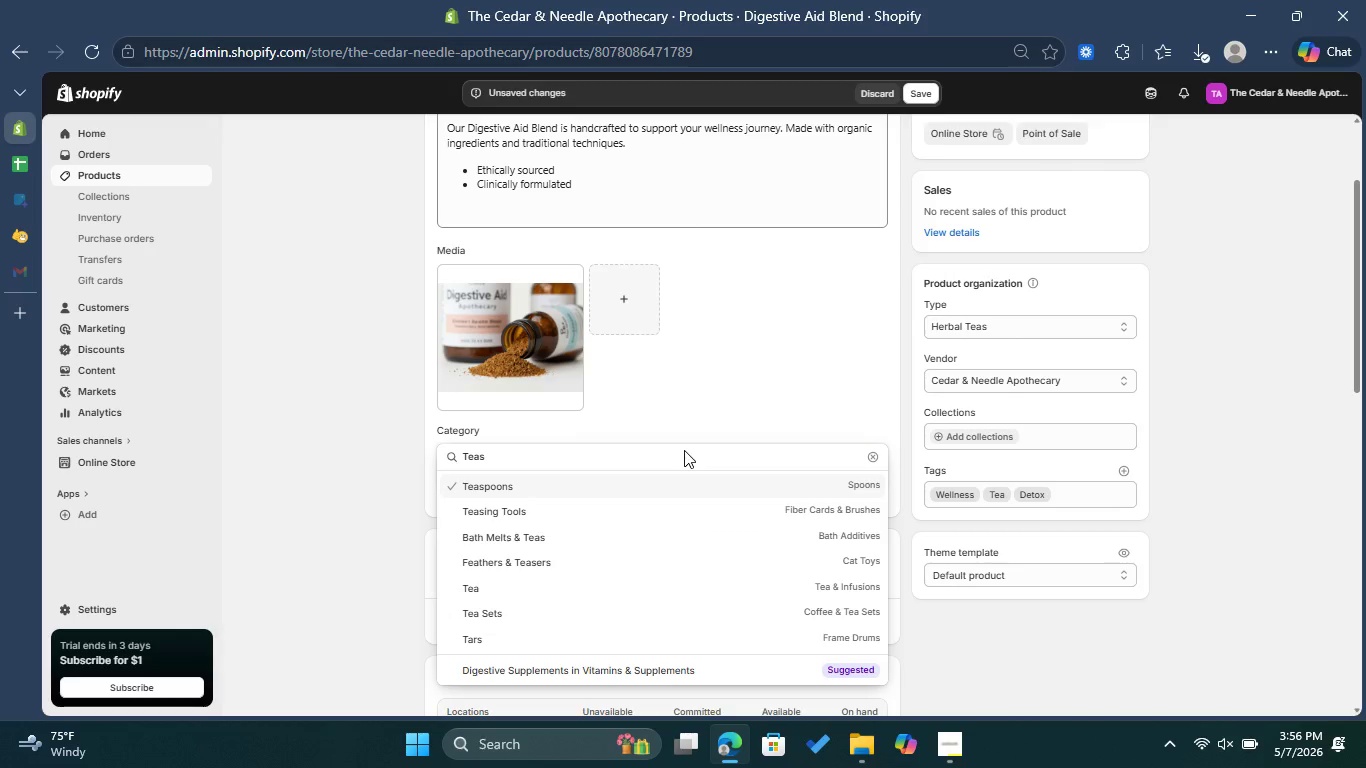 
wait(5.48)
 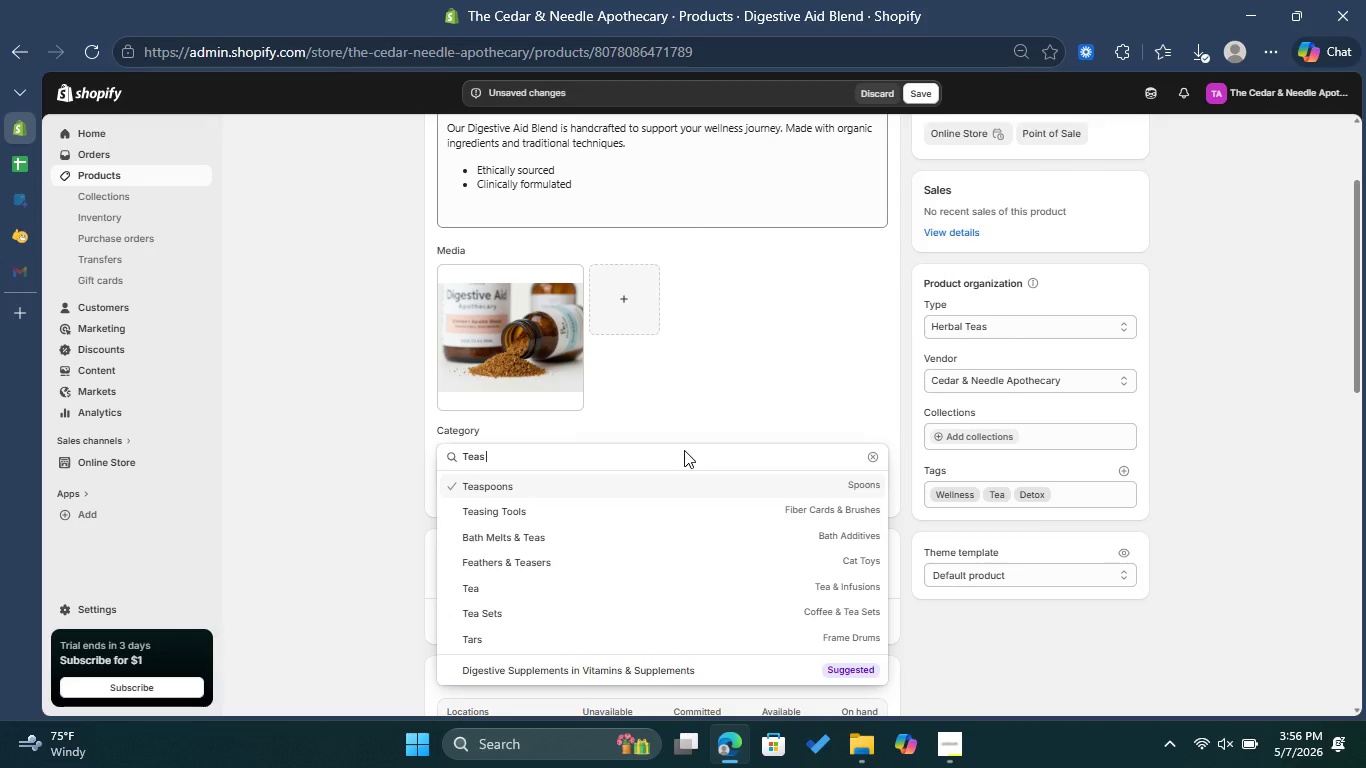 
key(Backspace)
 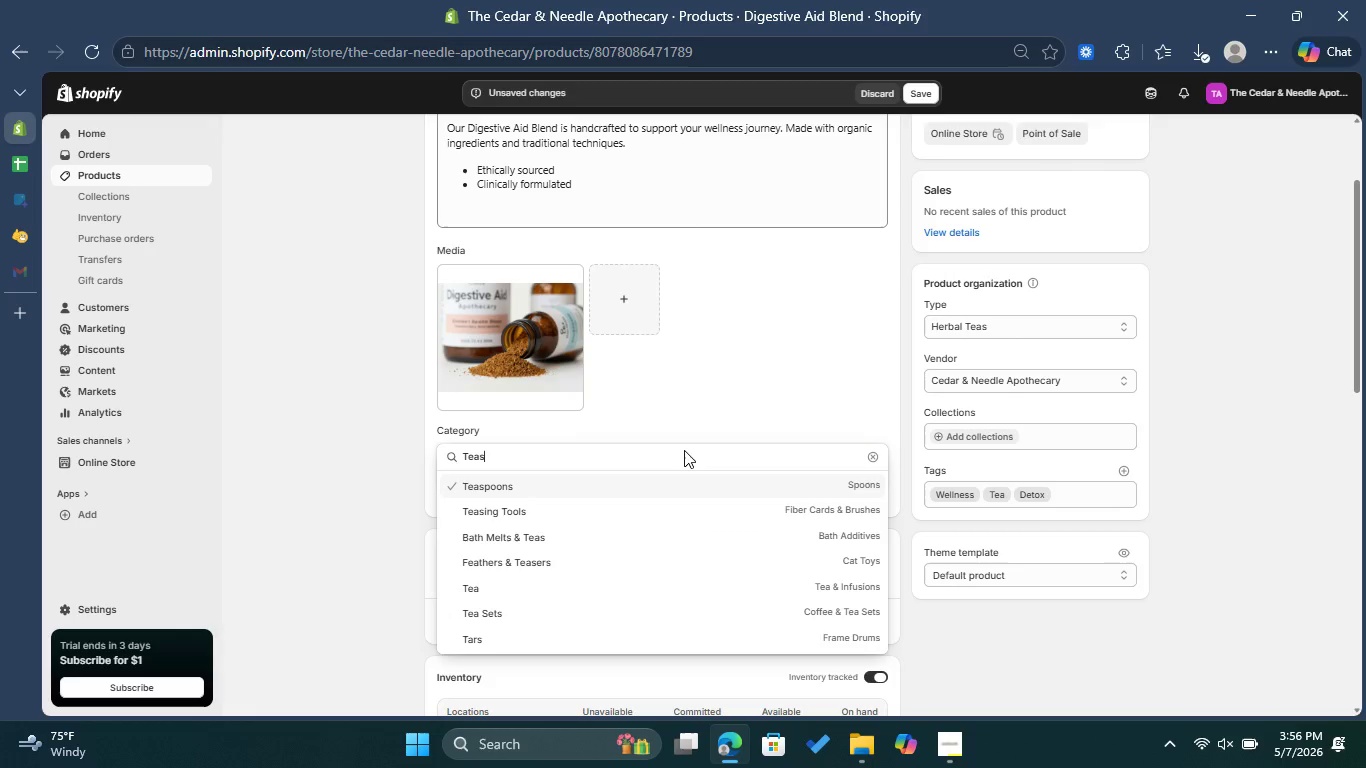 
key(Backspace)
 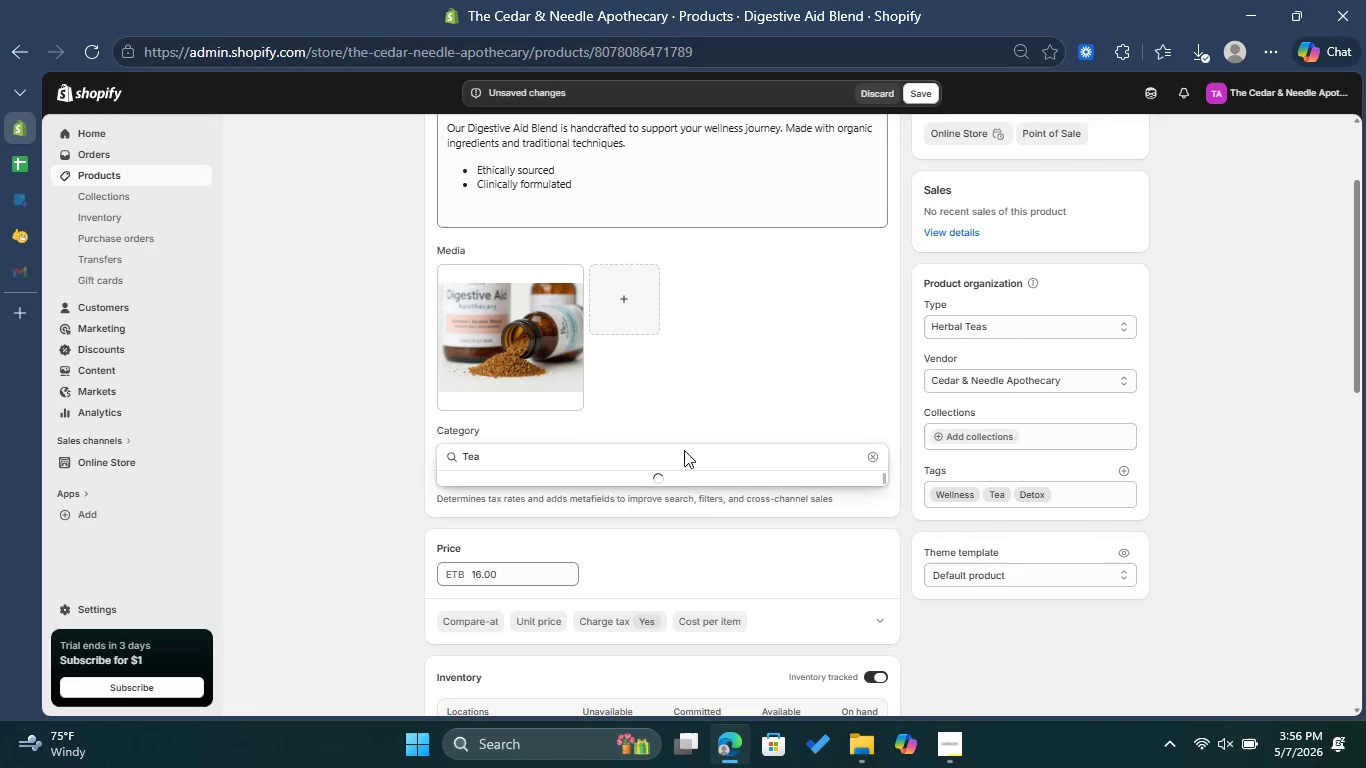 
key(Space)
 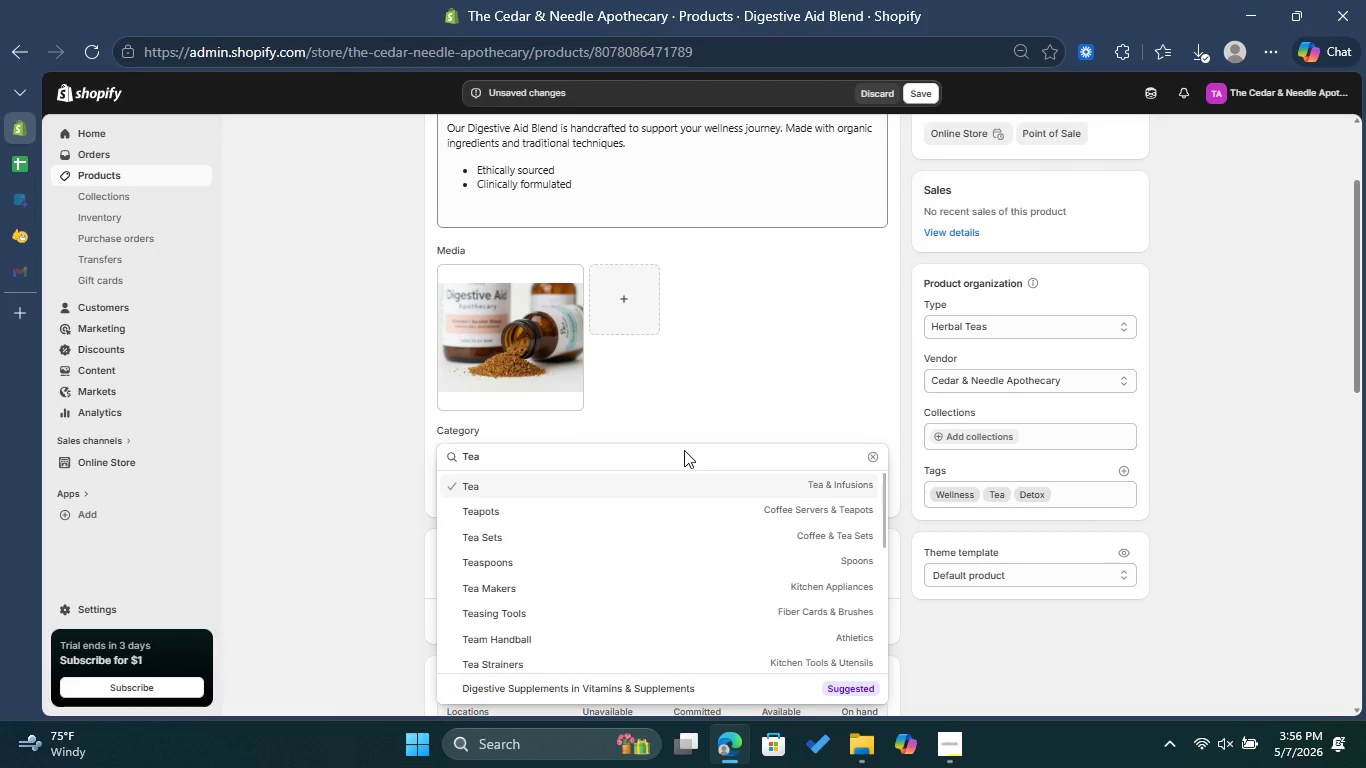 
left_click([689, 478])
 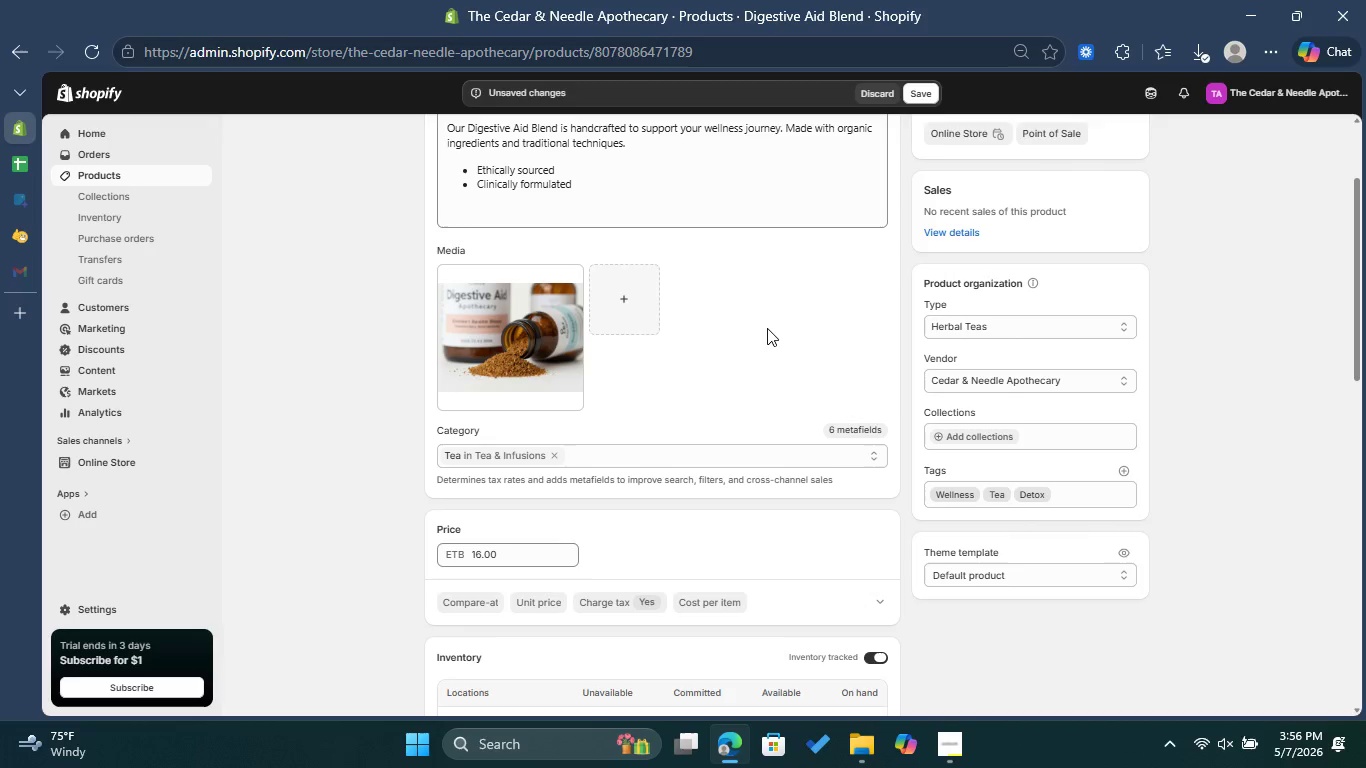 
scroll: coordinate [767, 328], scroll_direction: down, amount: 3.0
 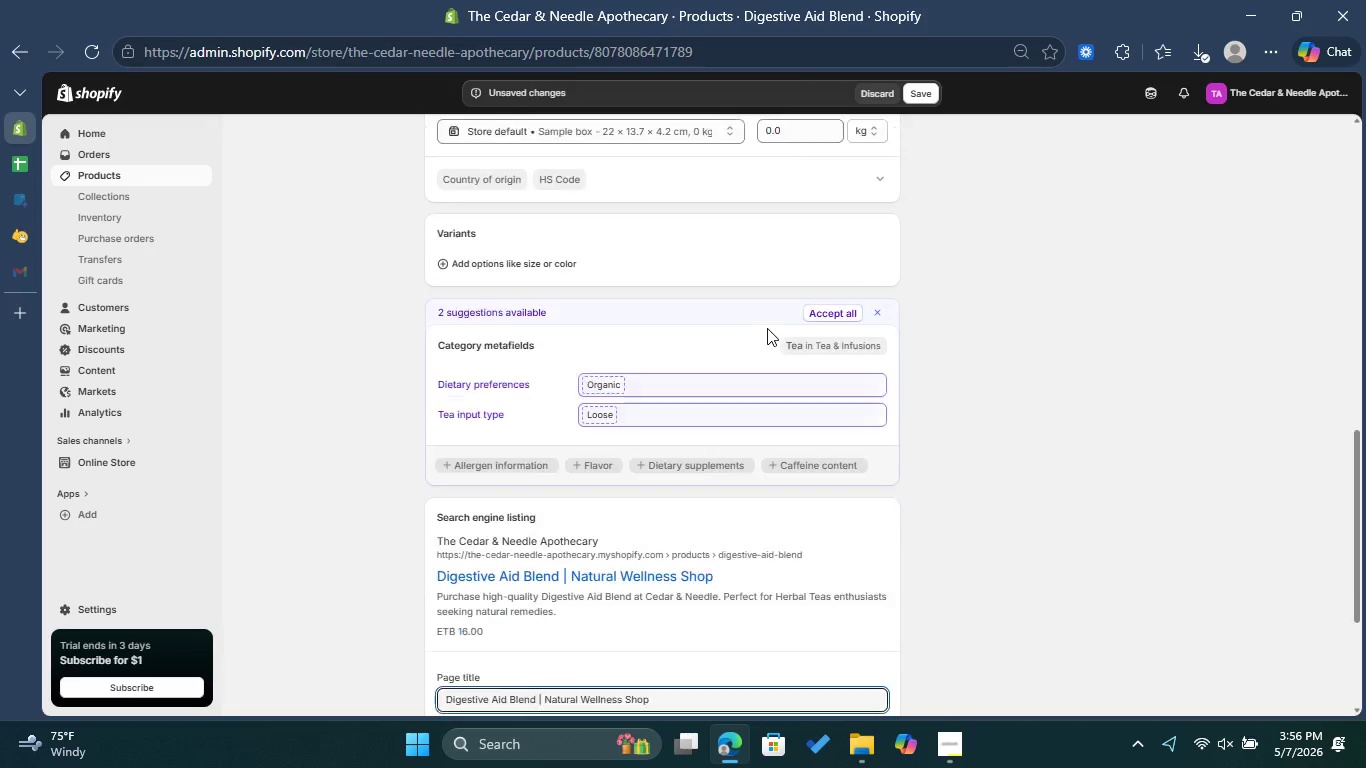 
scroll: coordinate [767, 328], scroll_direction: up, amount: 2.0
 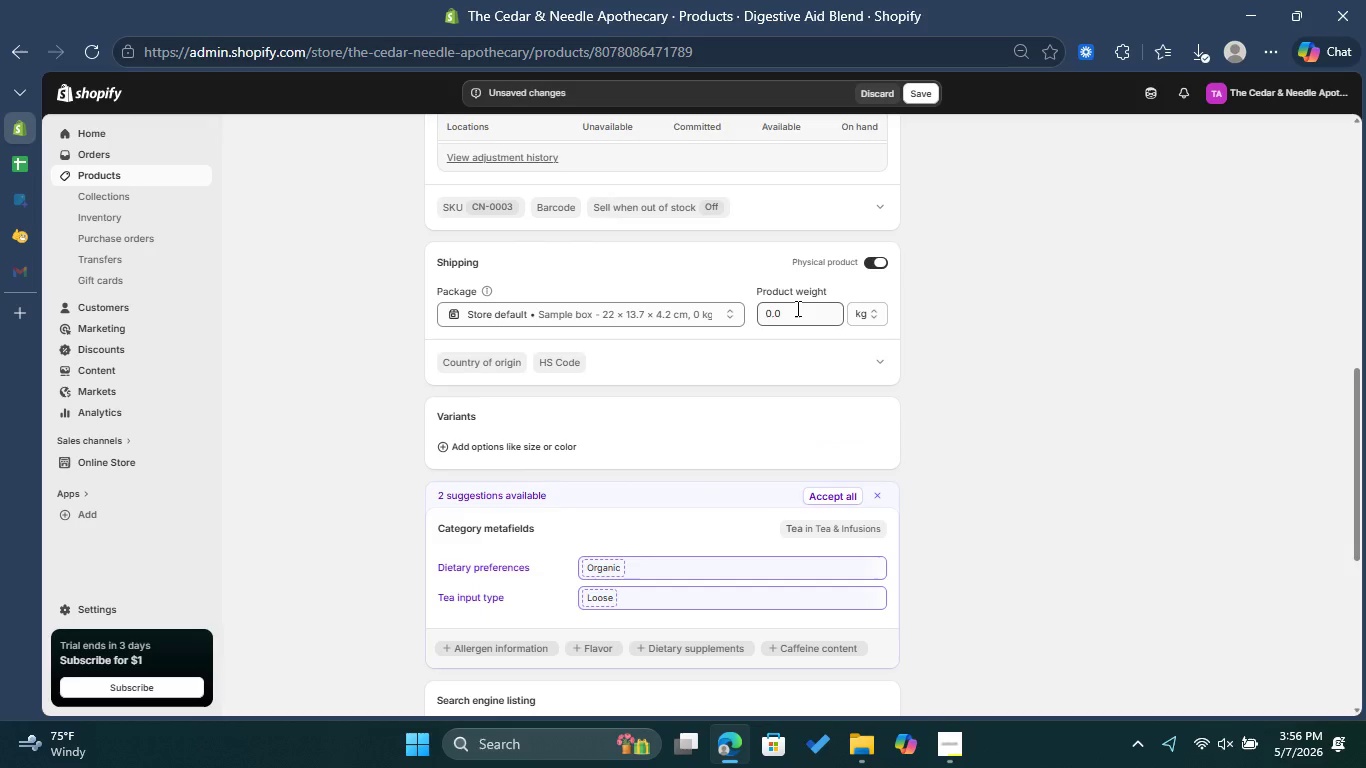 
left_click([796, 308])
 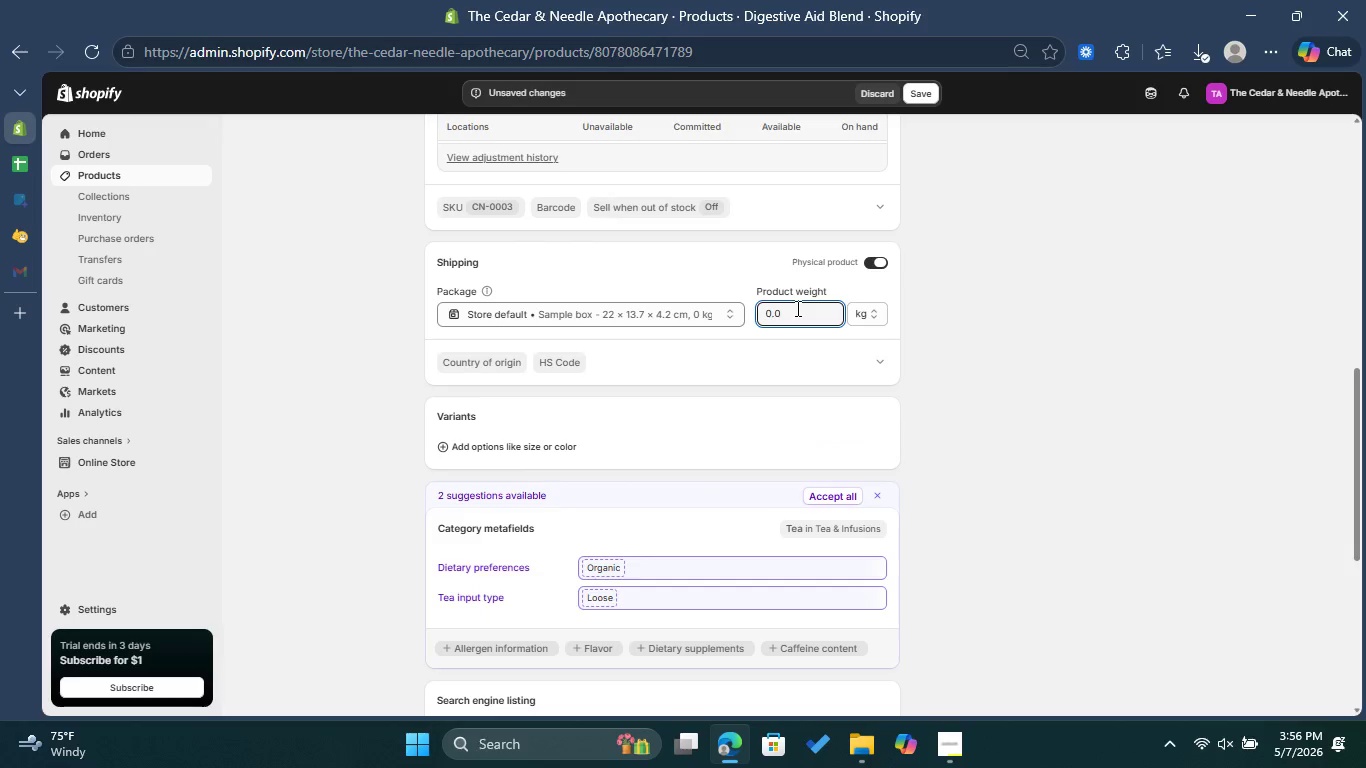 
key(Backspace)
 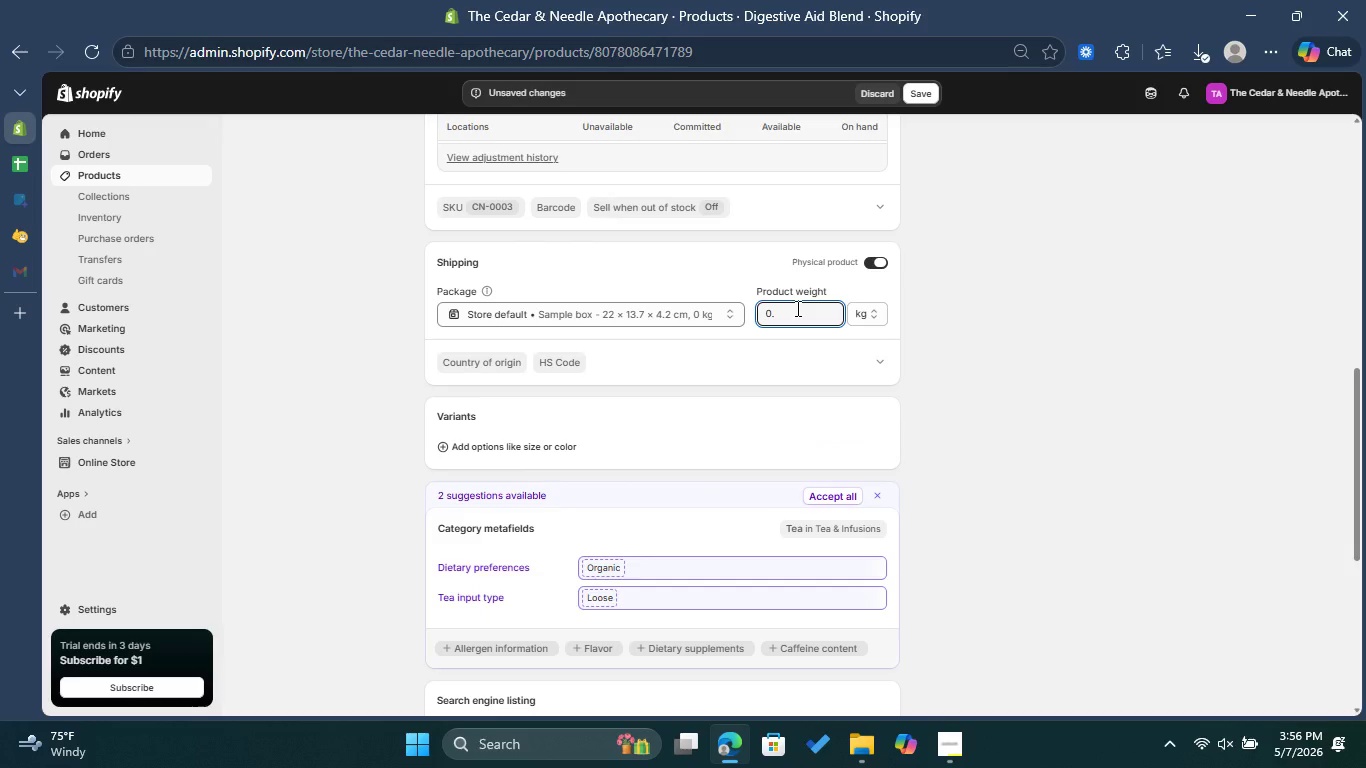 
key(2)
 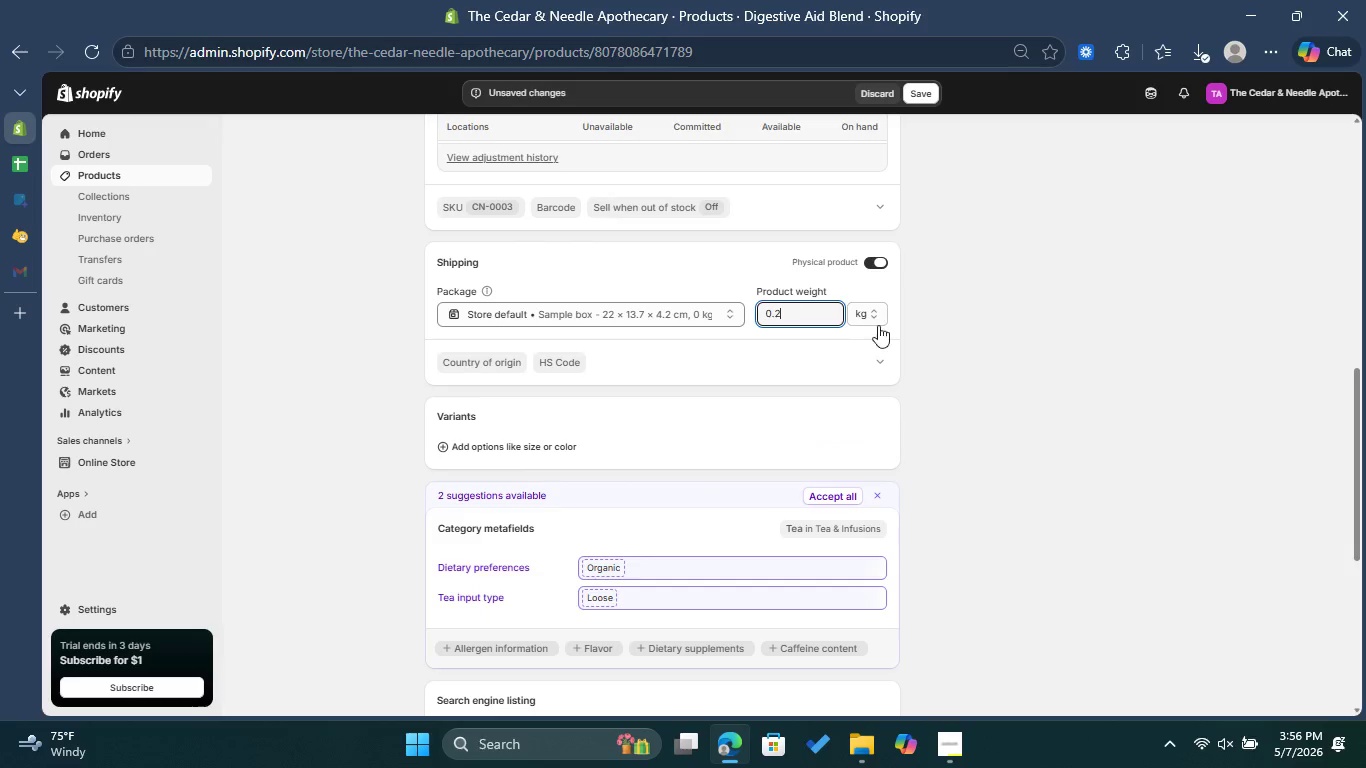 
left_click([872, 321])
 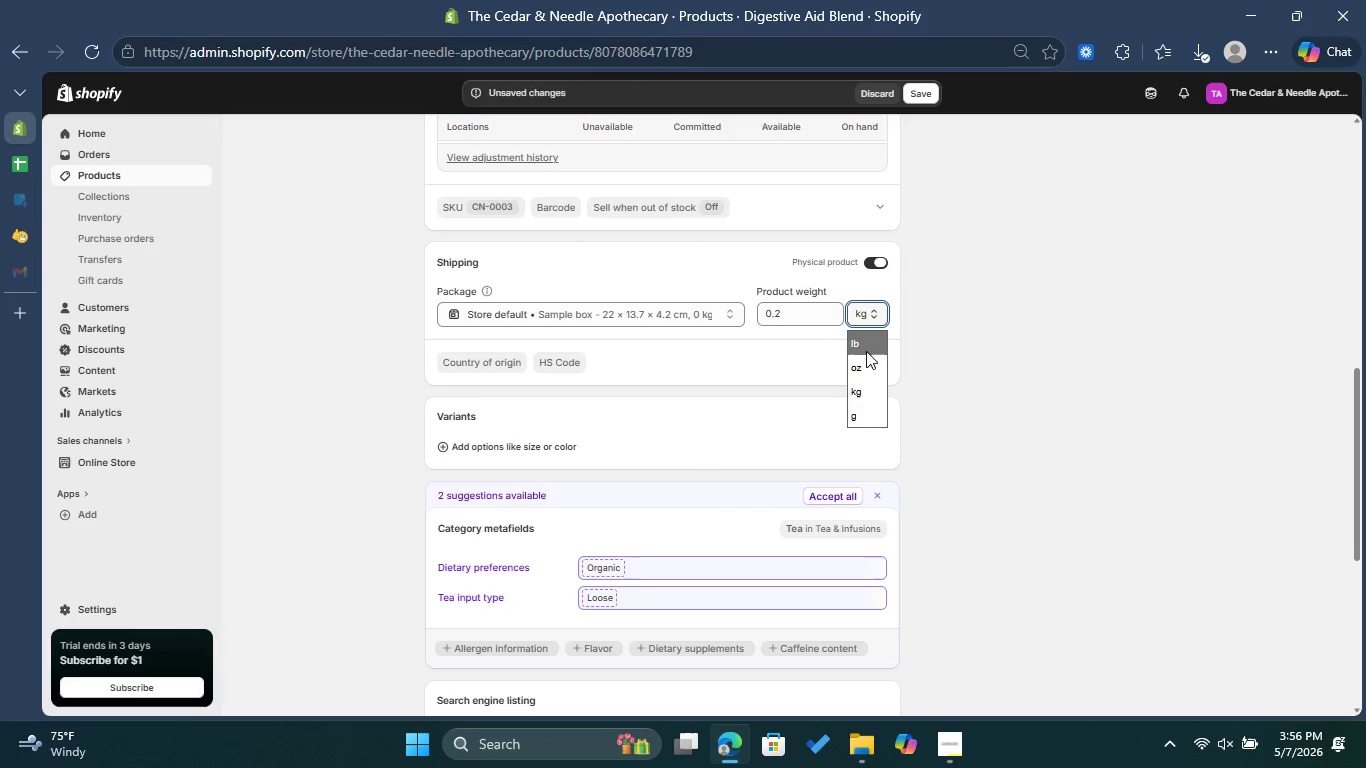 
left_click([866, 340])
 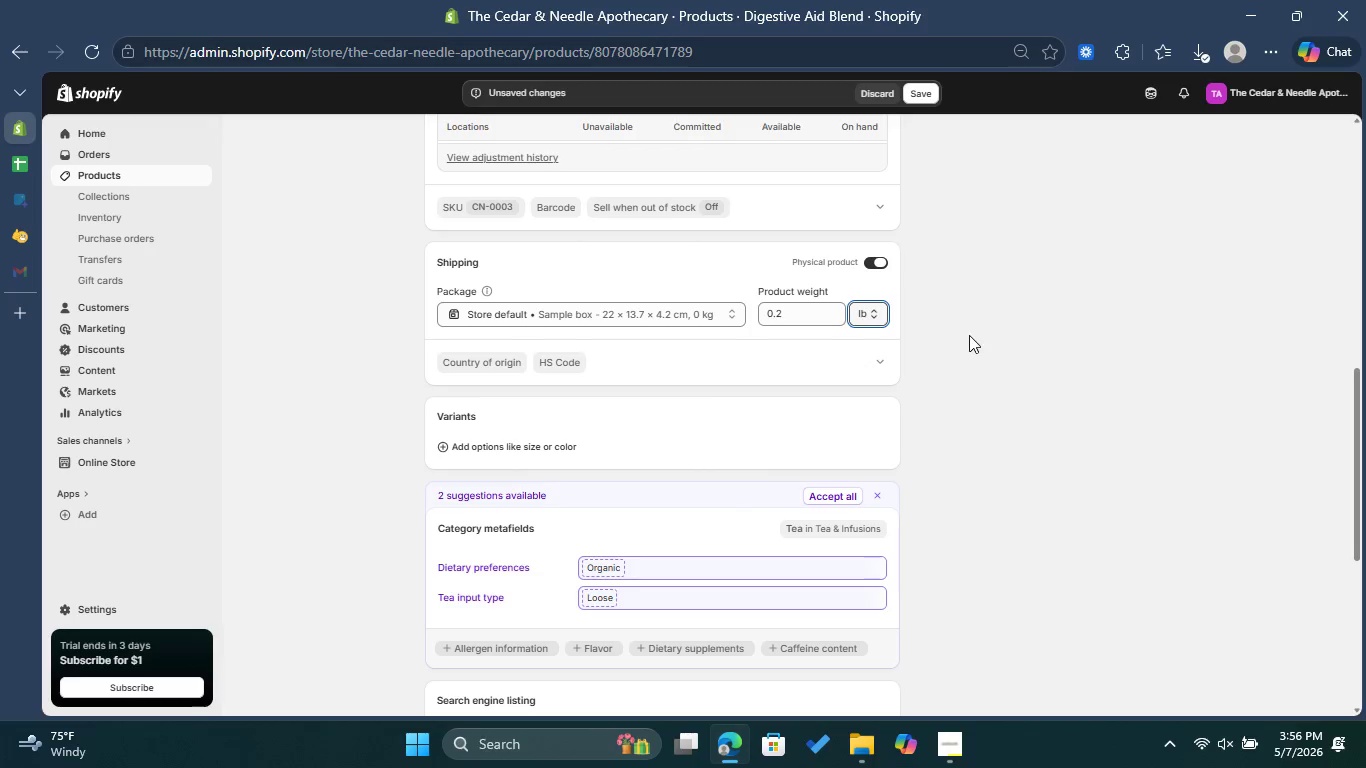 
scroll: coordinate [969, 335], scroll_direction: down, amount: 4.0
 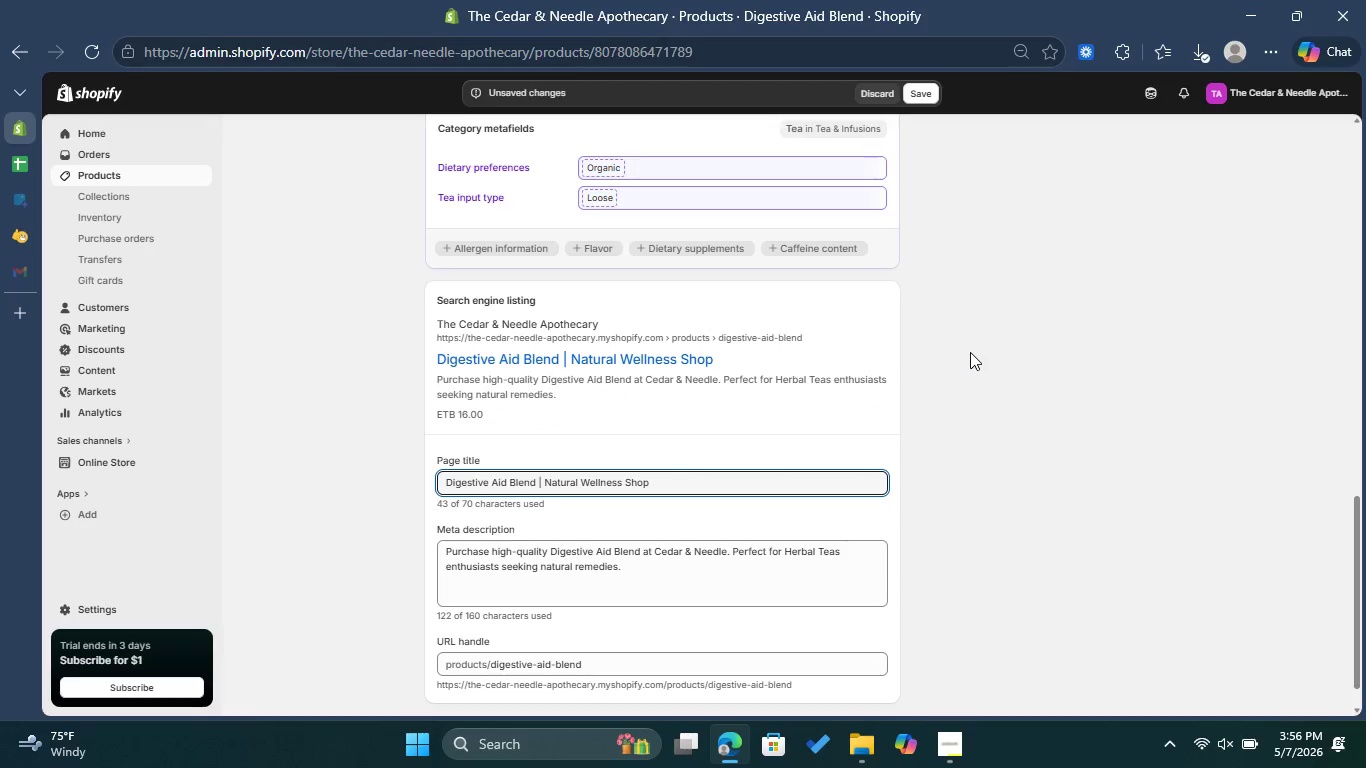 
scroll: coordinate [970, 353], scroll_direction: up, amount: 7.0
 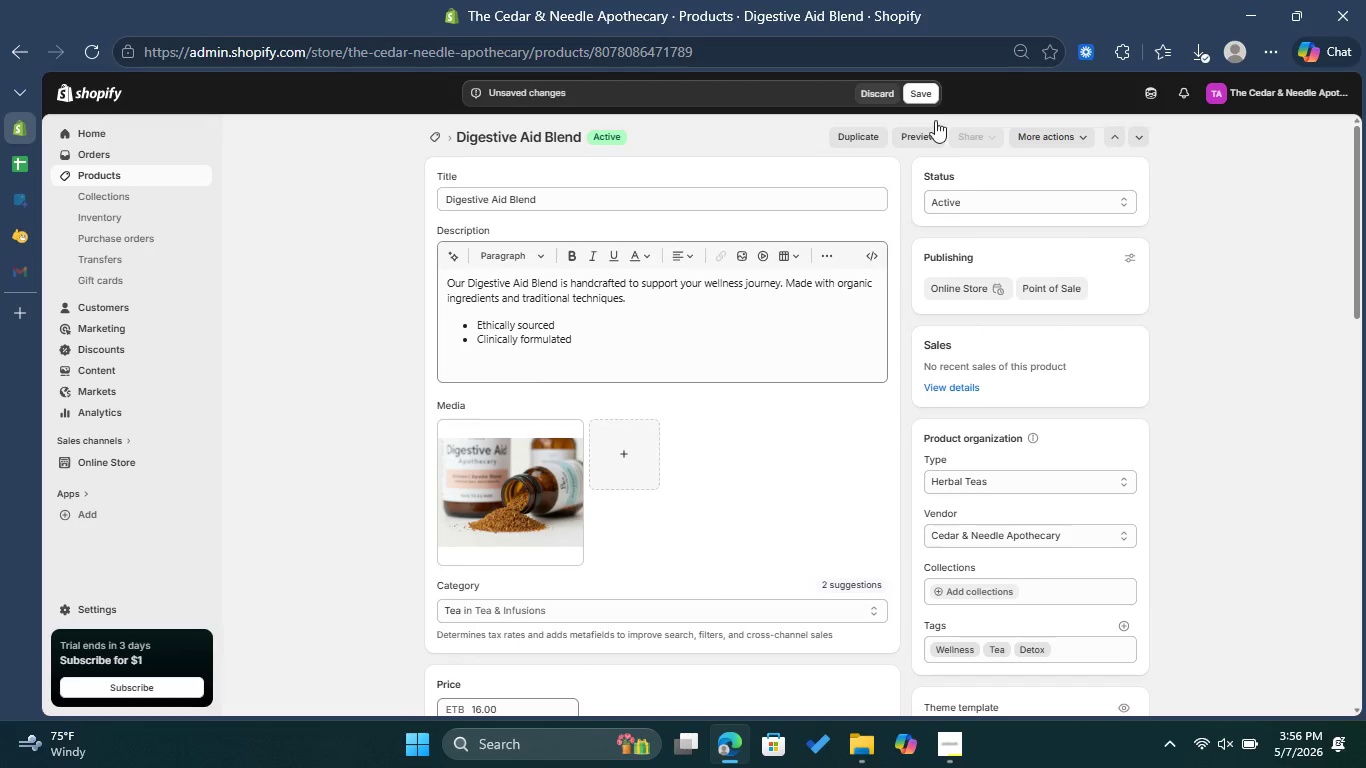 
left_click([922, 87])
 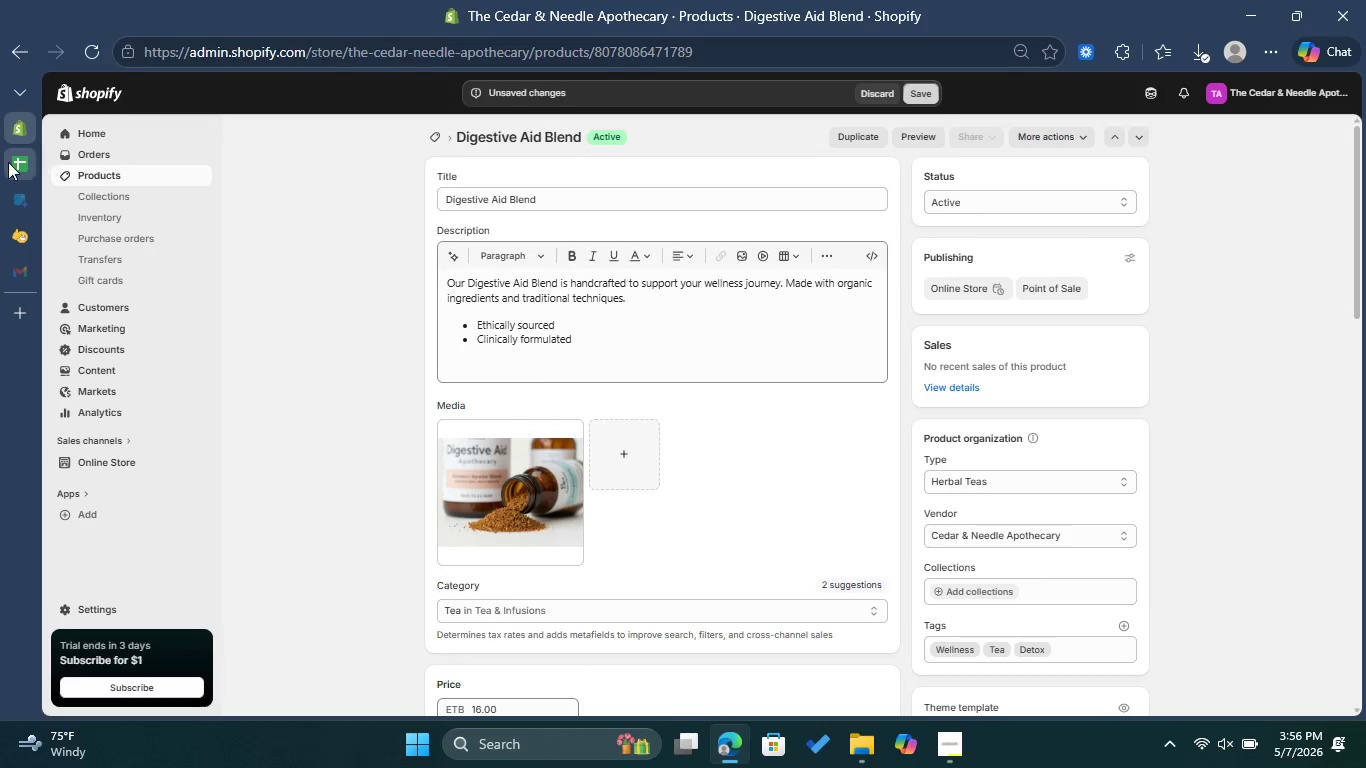 
left_click([8, 162])
 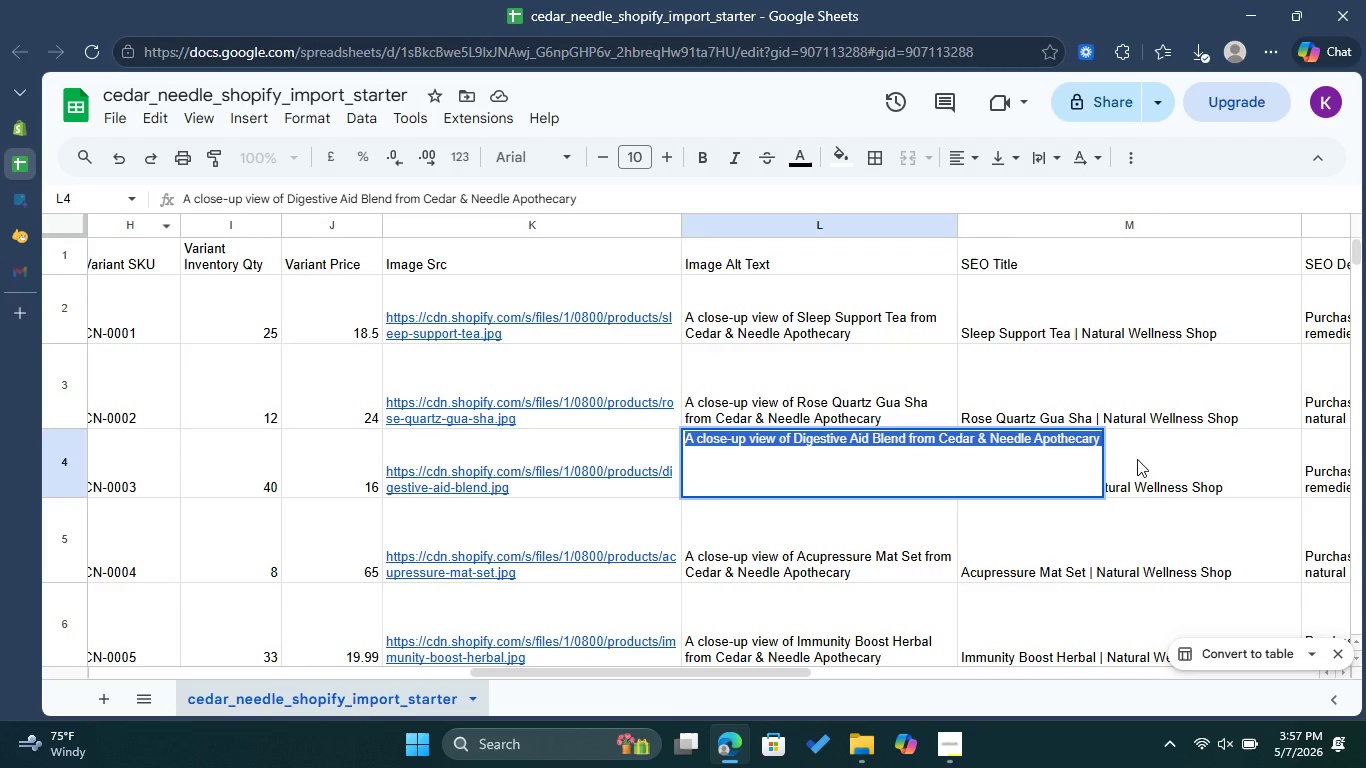 
double_click([844, 454])
 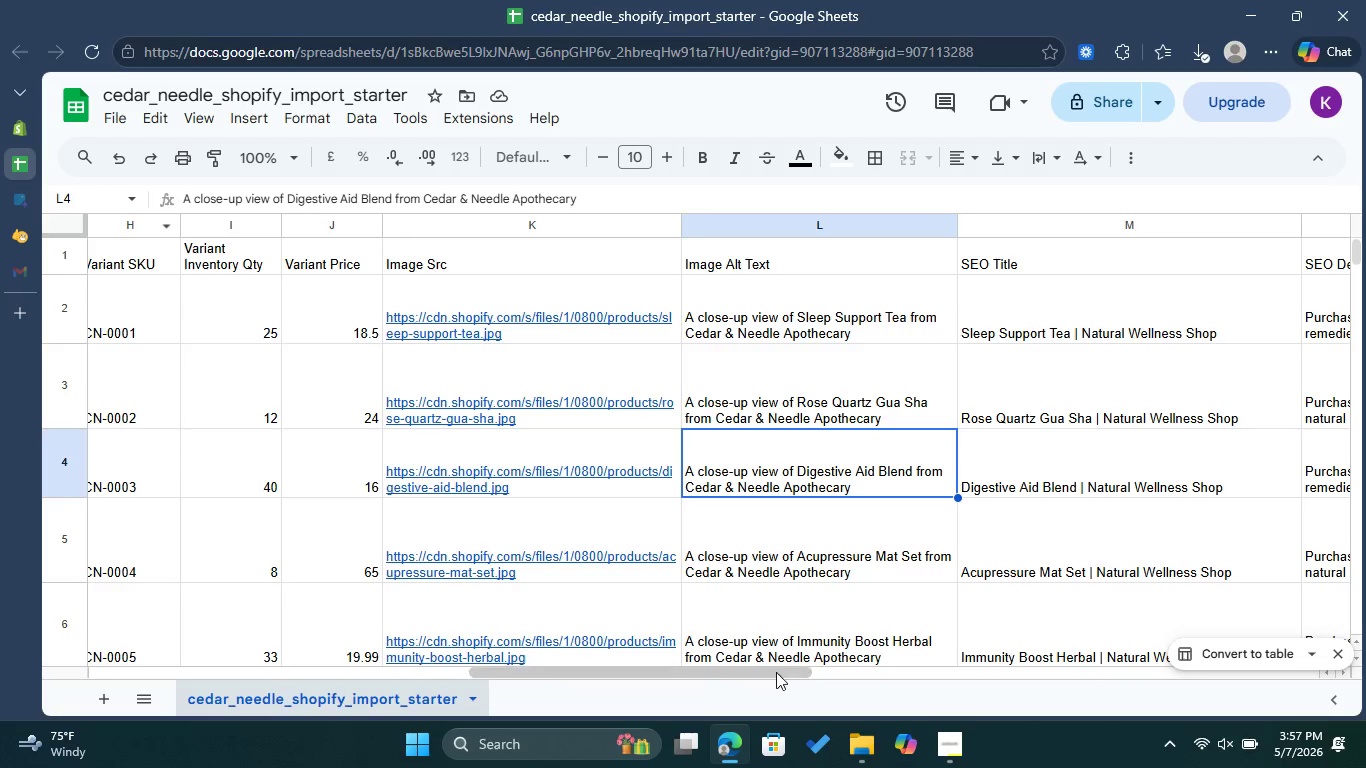 
left_click_drag(start_coordinate=[773, 672], to_coordinate=[670, 644])
 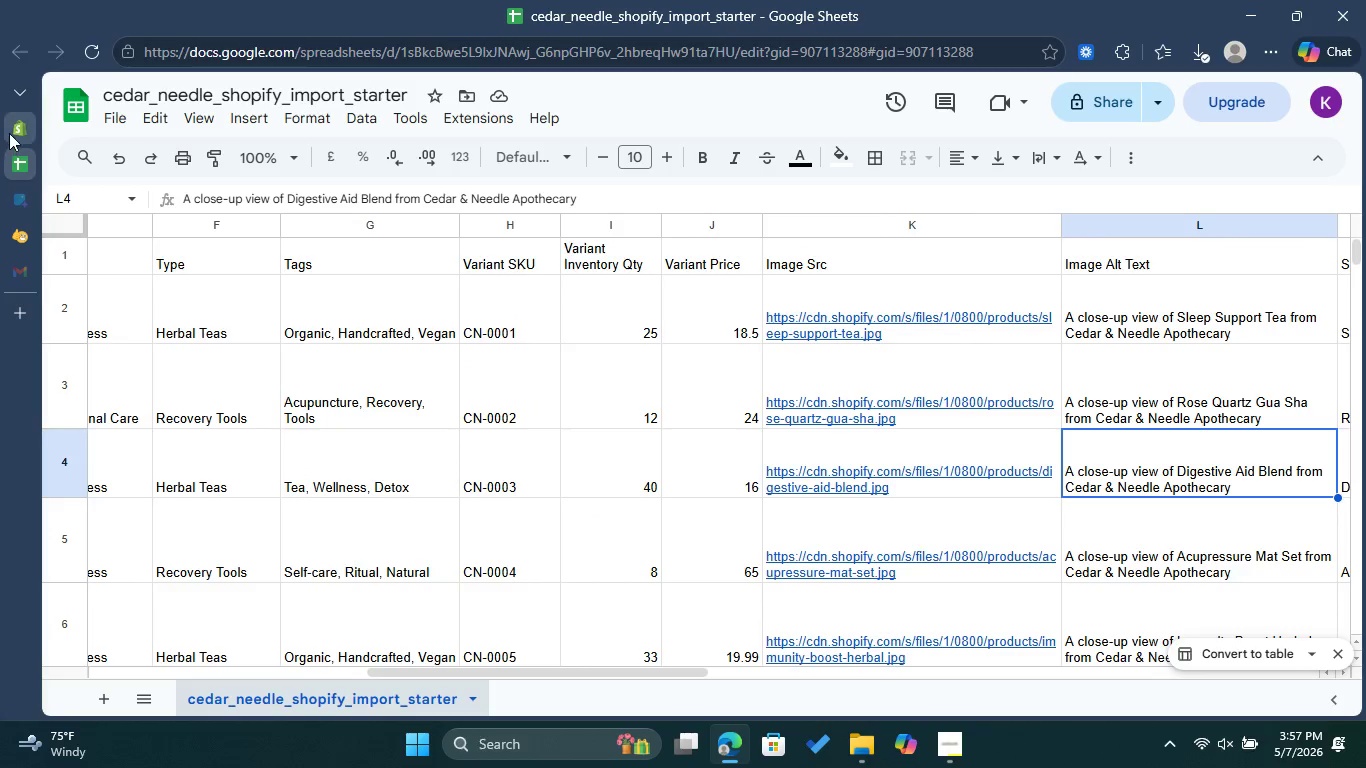 
left_click([10, 132])
 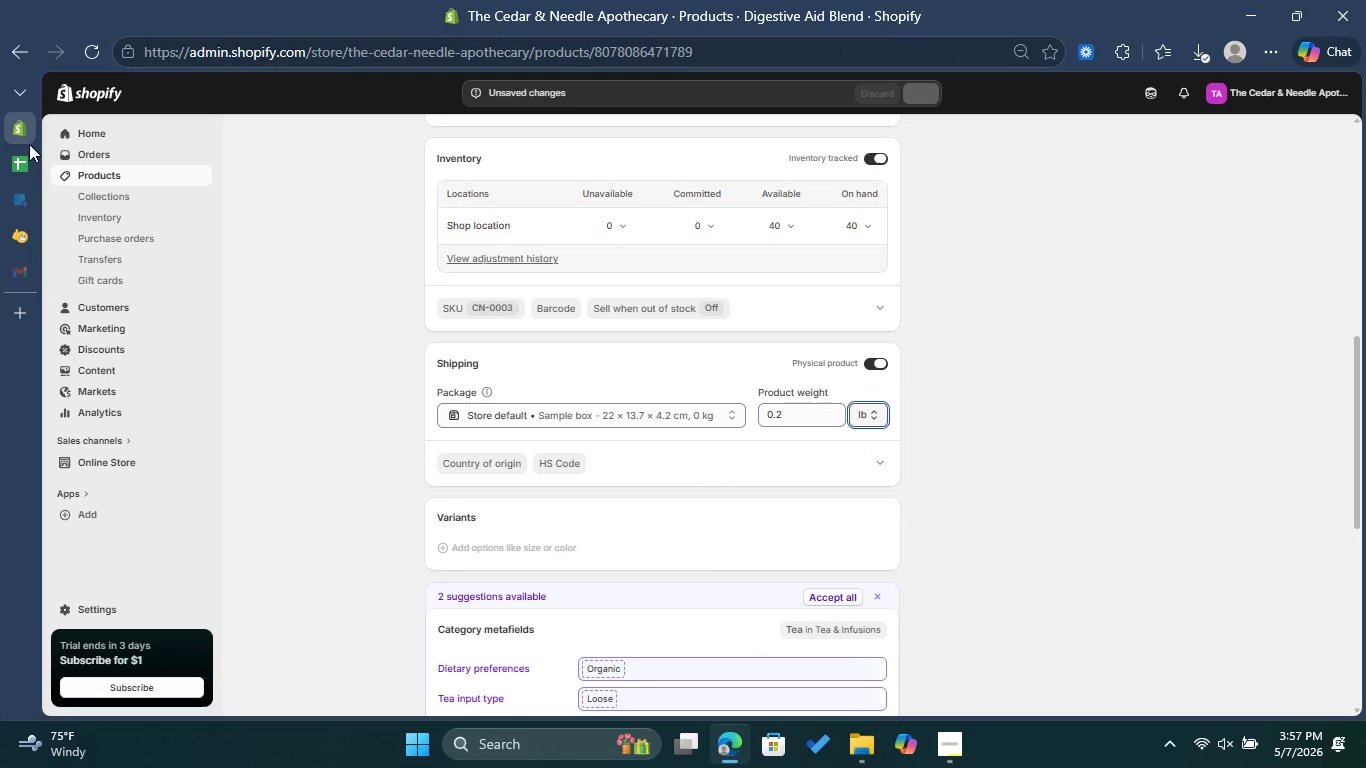 
scroll: coordinate [1028, 506], scroll_direction: up, amount: 10.0
 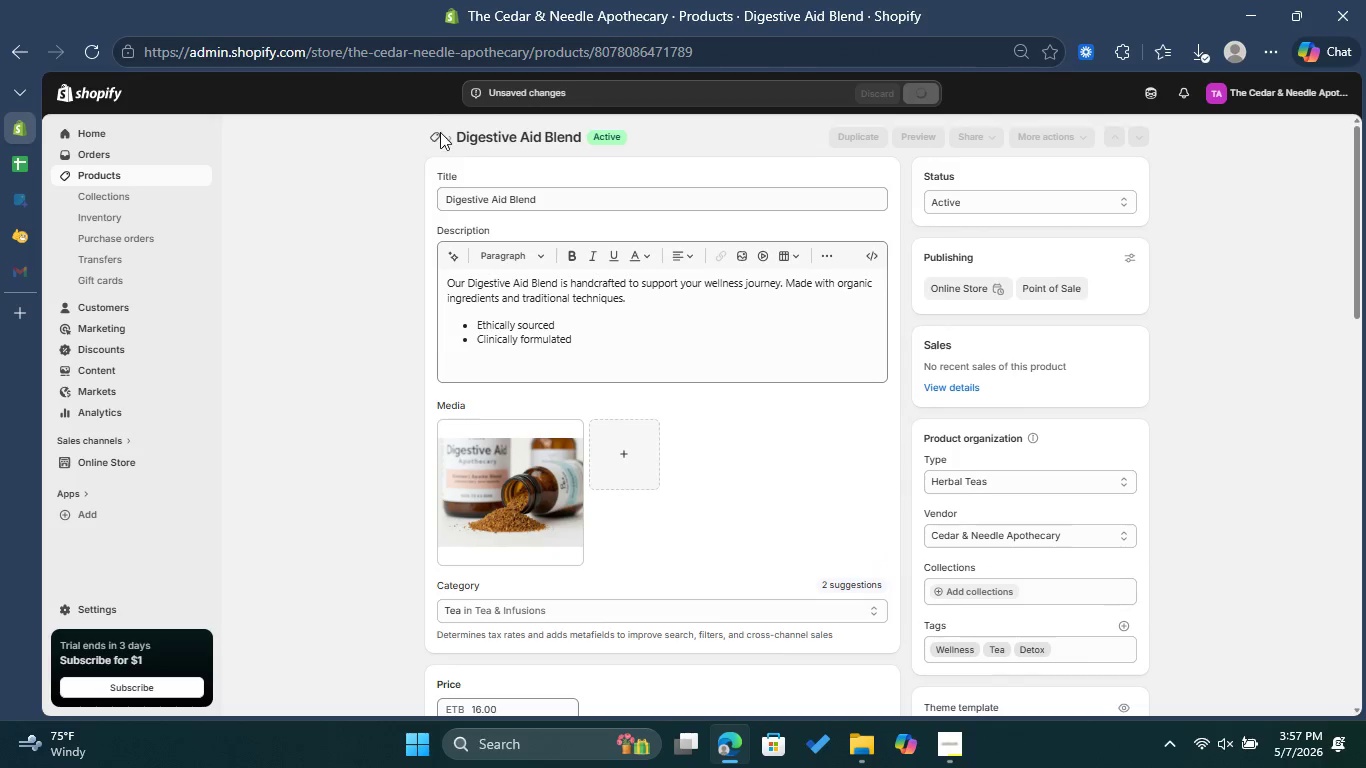 
left_click([428, 138])
 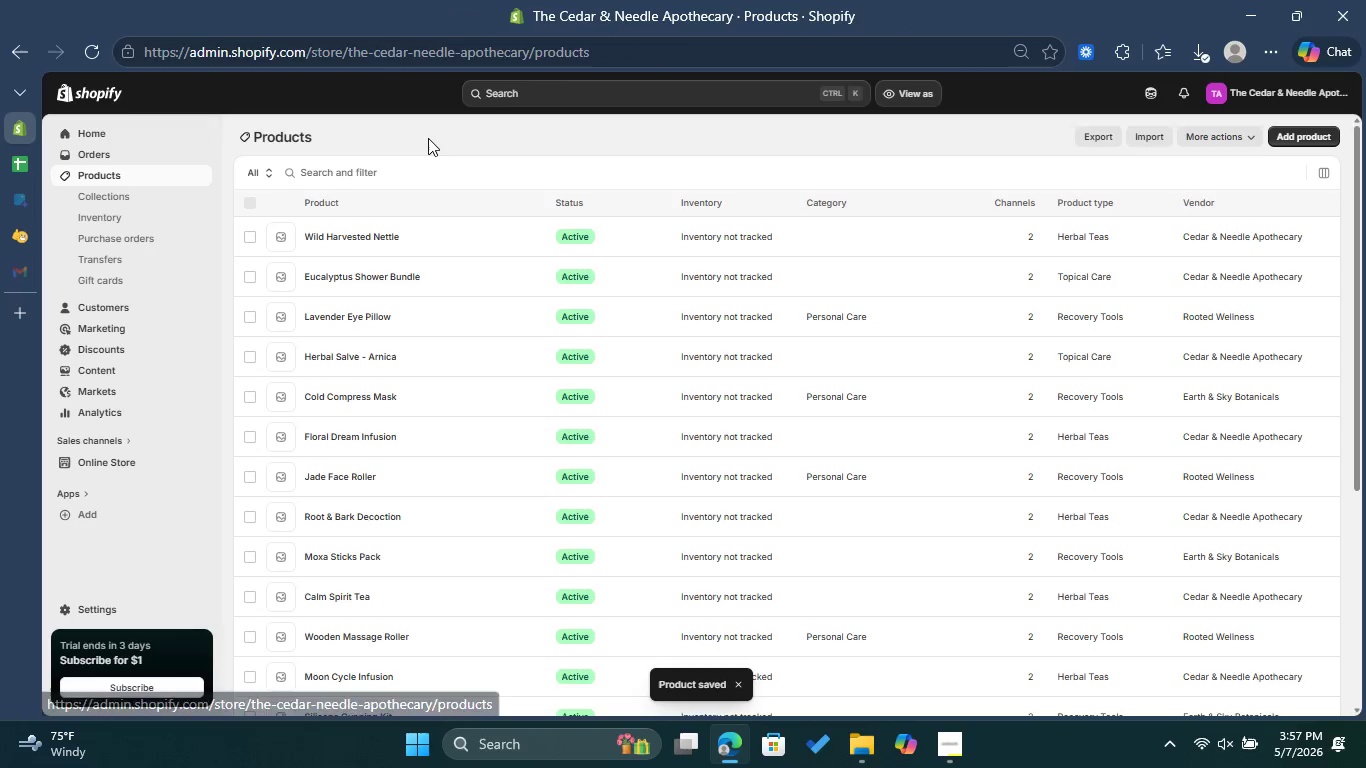 
scroll: coordinate [764, 449], scroll_direction: down, amount: 7.0
 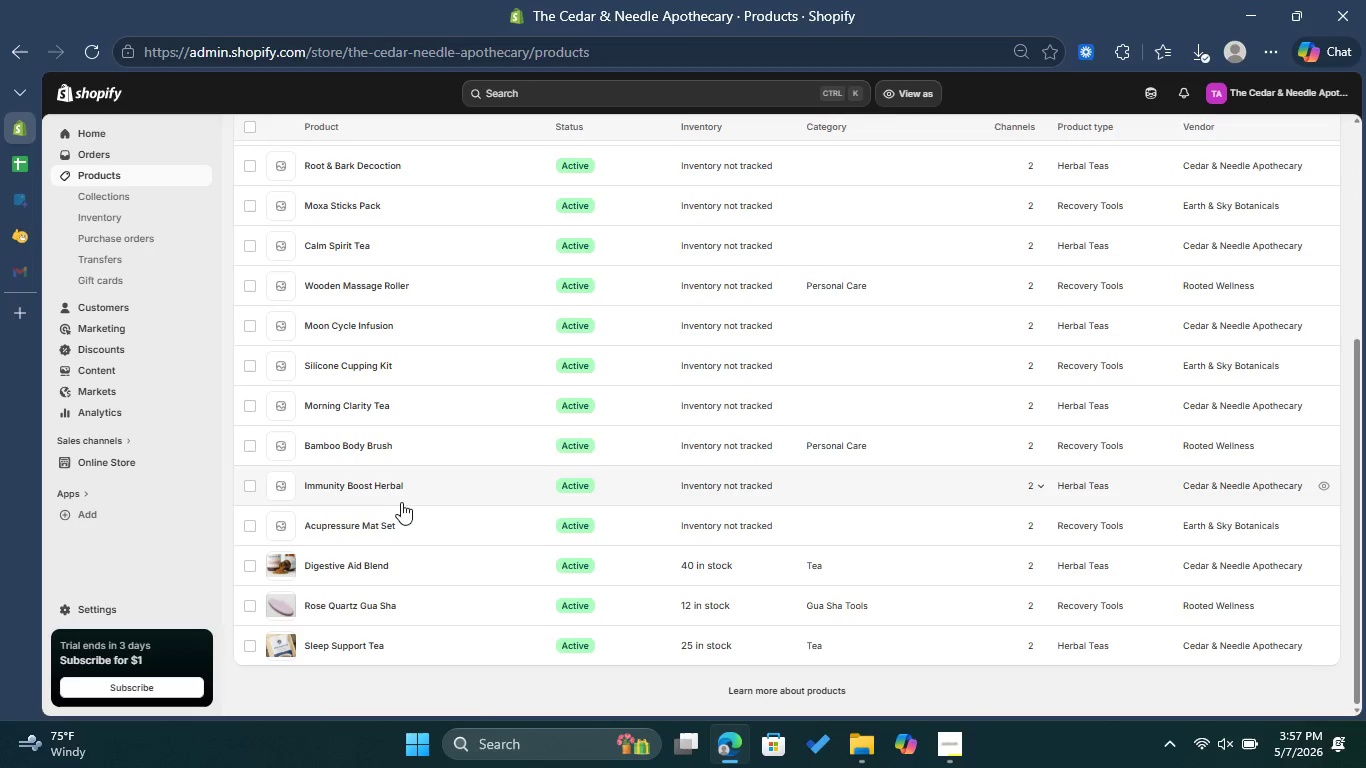 
left_click([380, 526])
 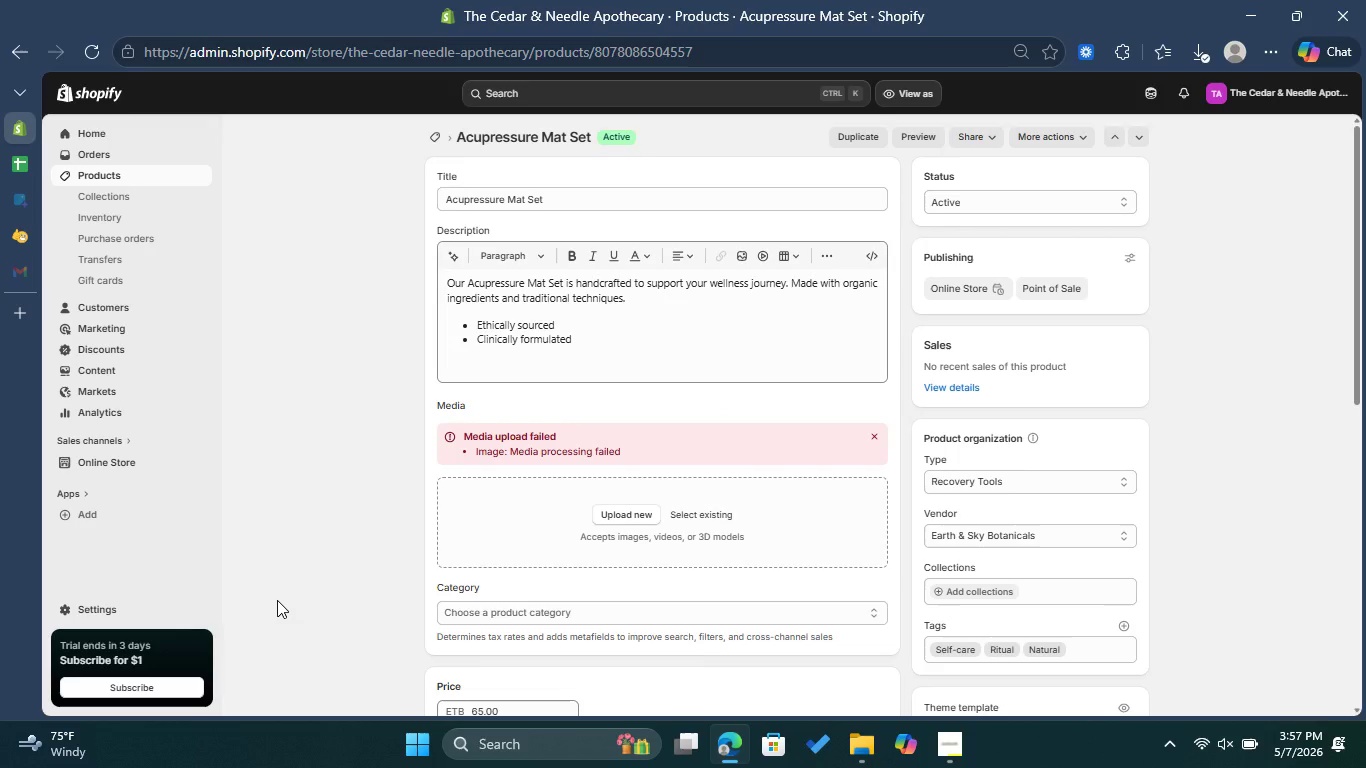 
wait(11.92)
 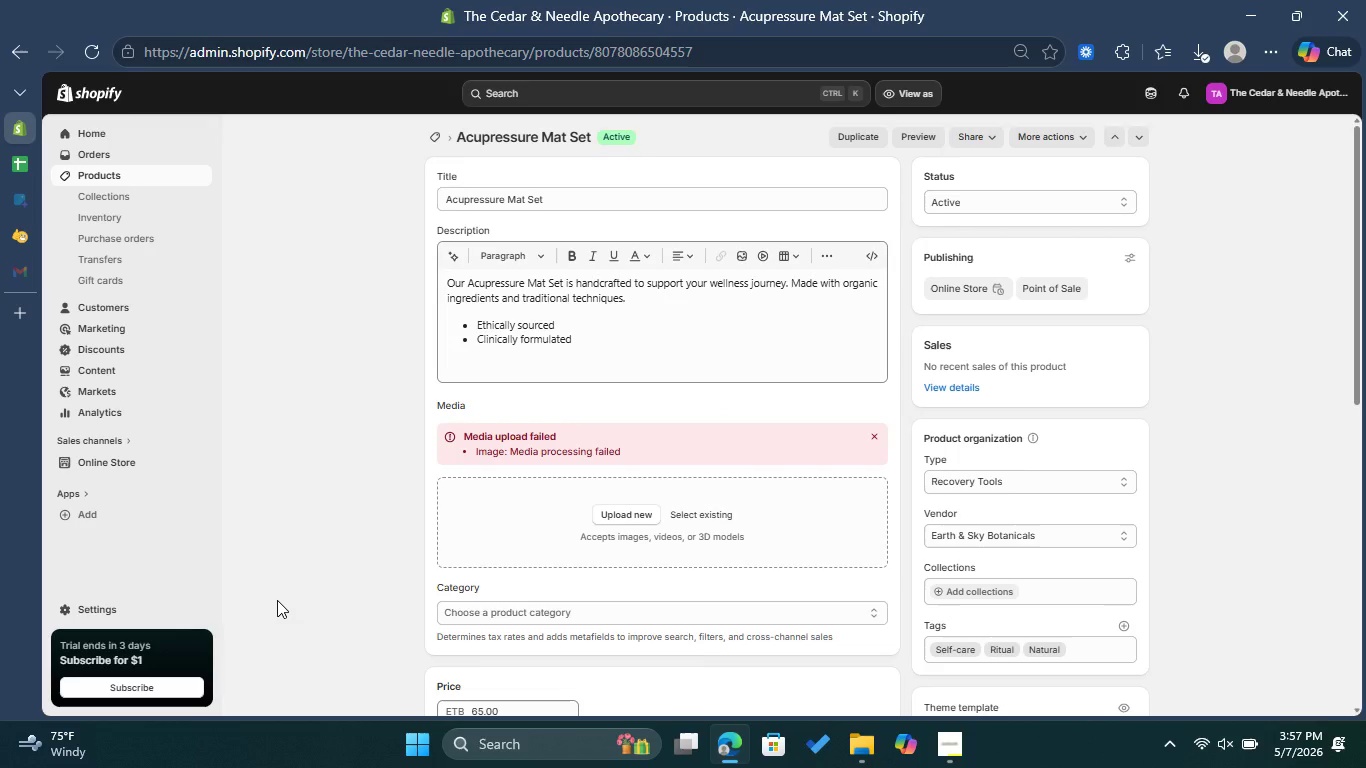 
left_click([877, 437])
 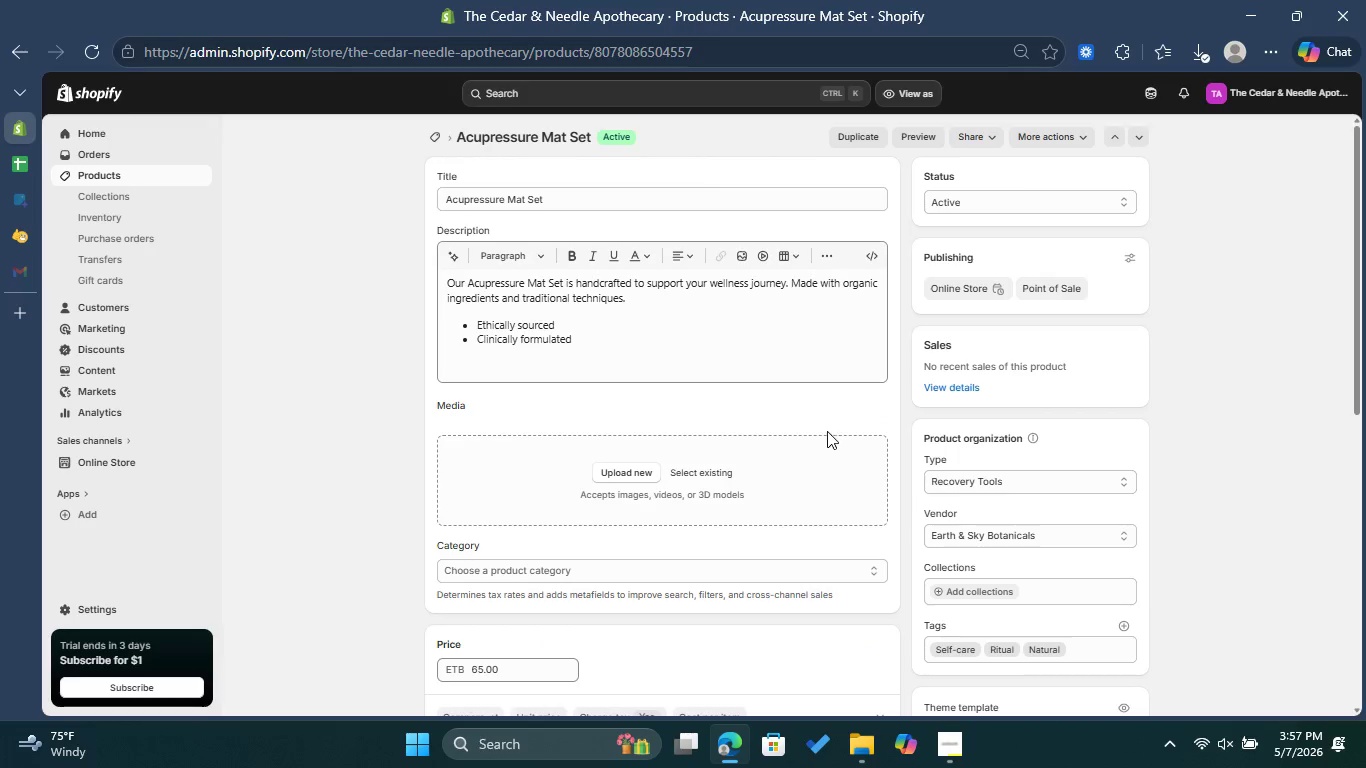 
scroll: coordinate [793, 421], scroll_direction: down, amount: 1.0
 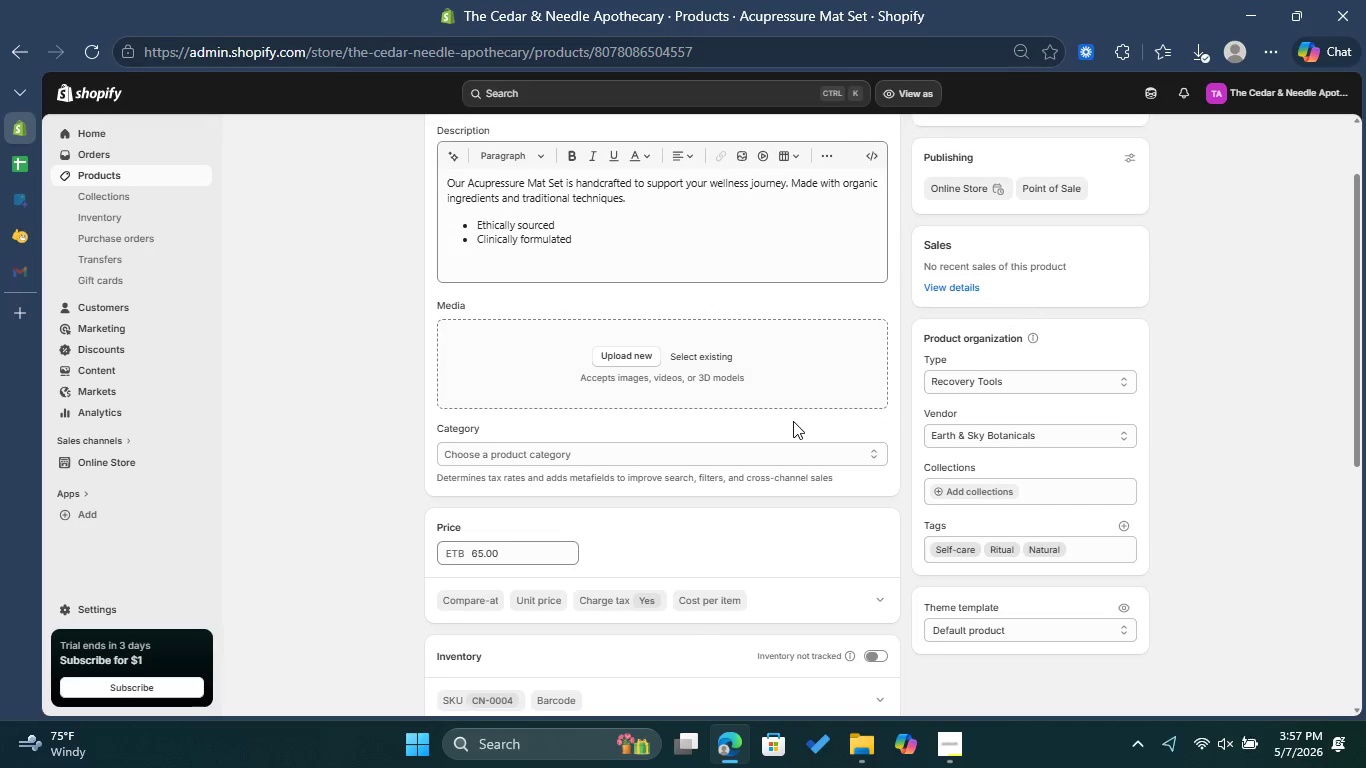 
scroll: coordinate [793, 421], scroll_direction: up, amount: 2.0
 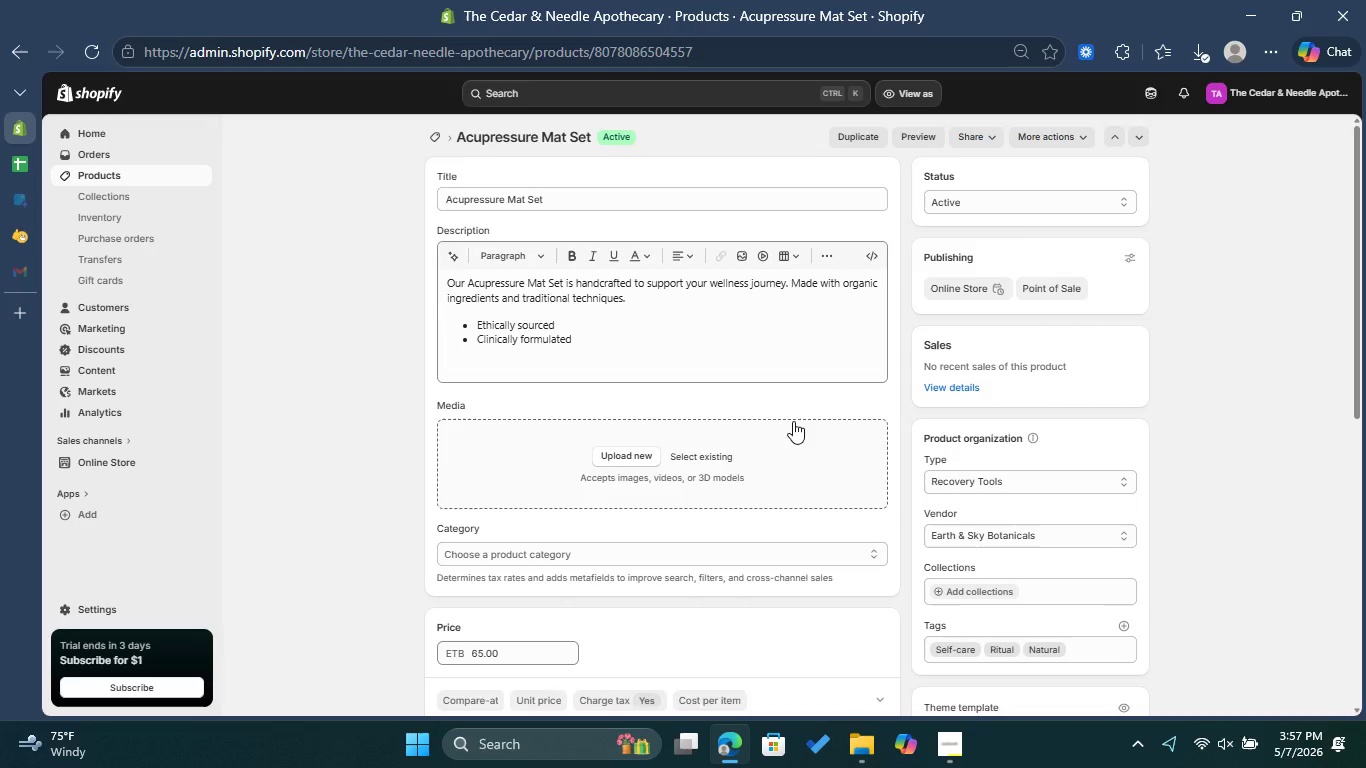 
scroll: coordinate [793, 421], scroll_direction: down, amount: 3.0
 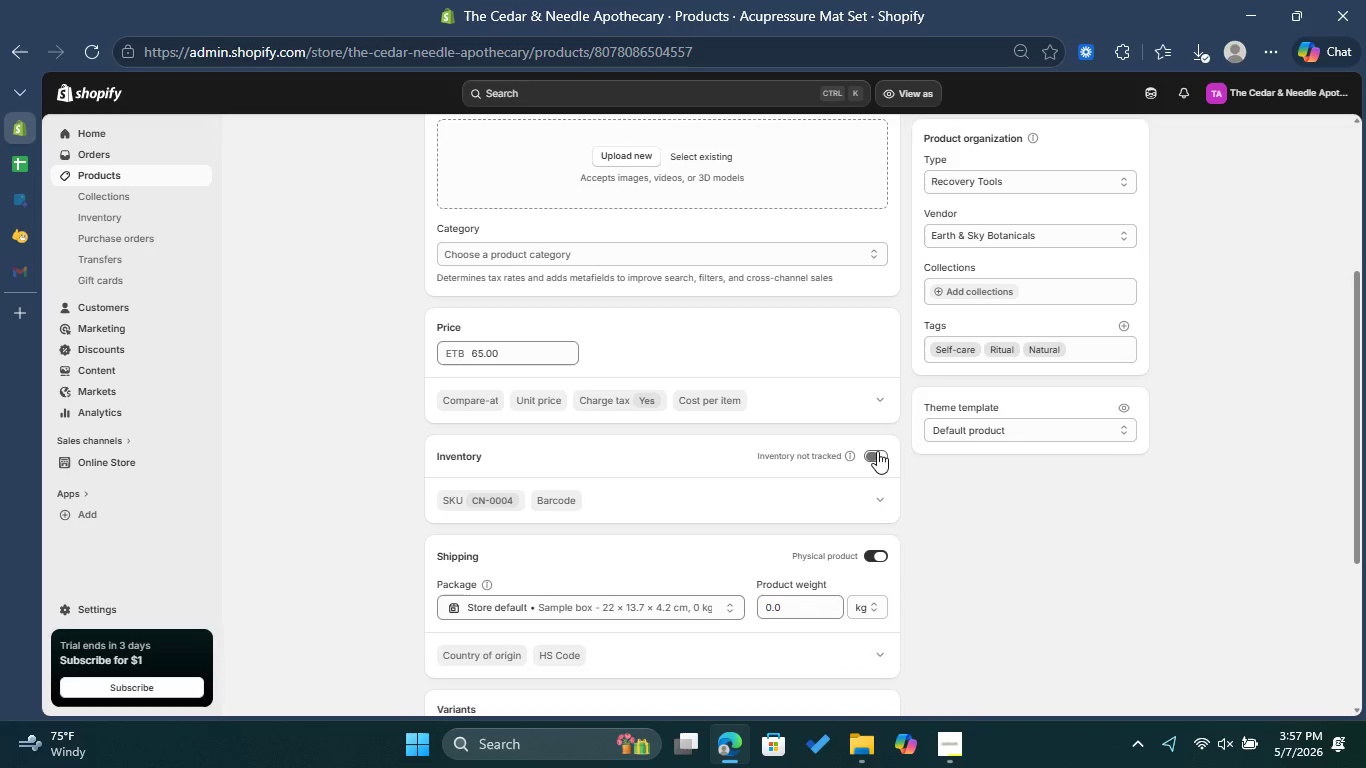 
left_click([877, 451])
 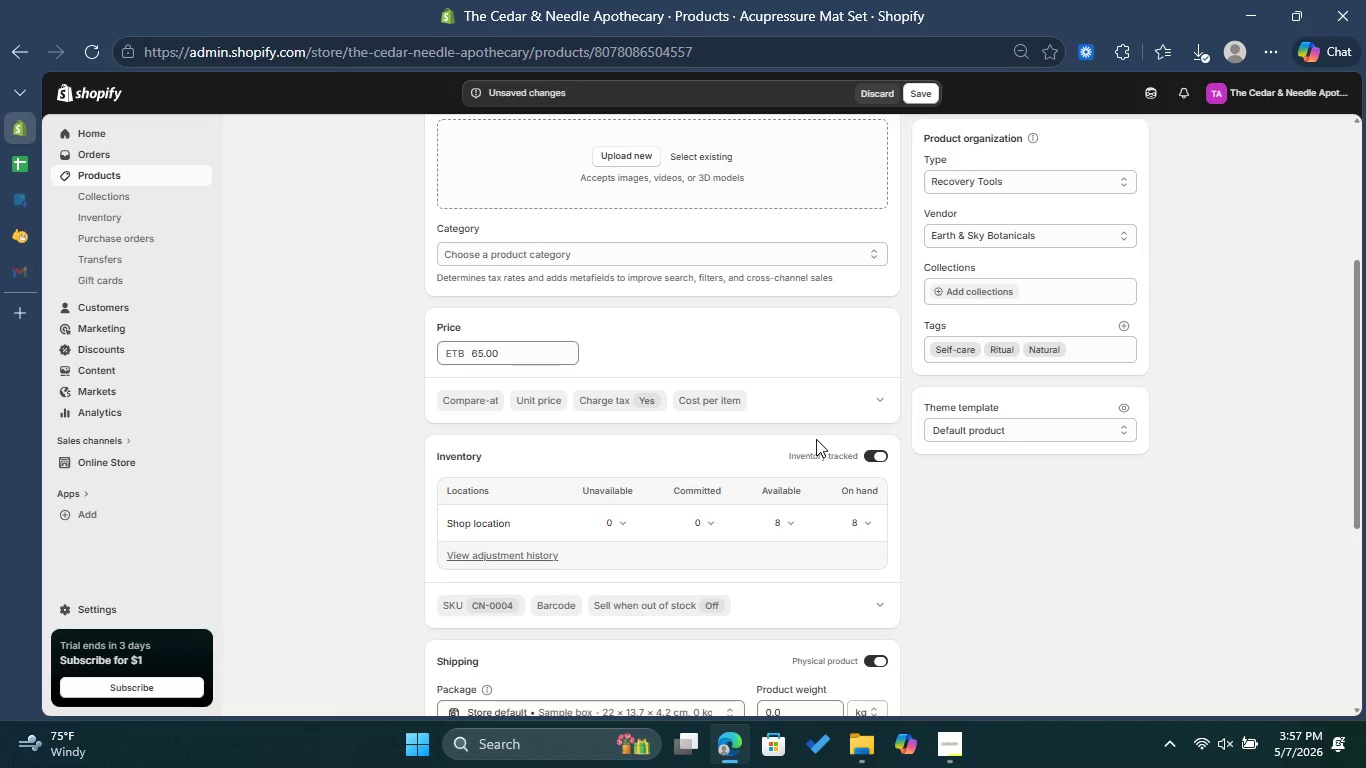 
scroll: coordinate [816, 439], scroll_direction: down, amount: 2.0
 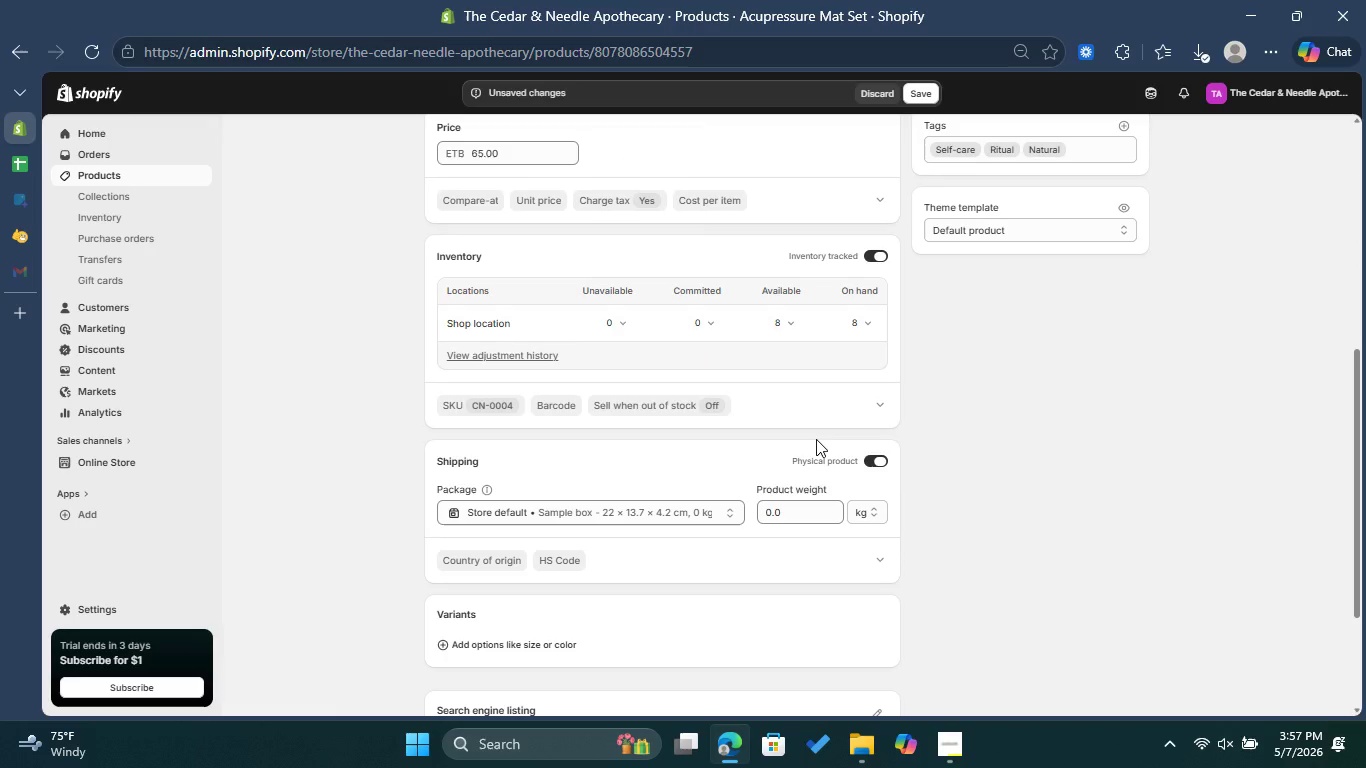 
scroll: coordinate [816, 439], scroll_direction: up, amount: 5.0
 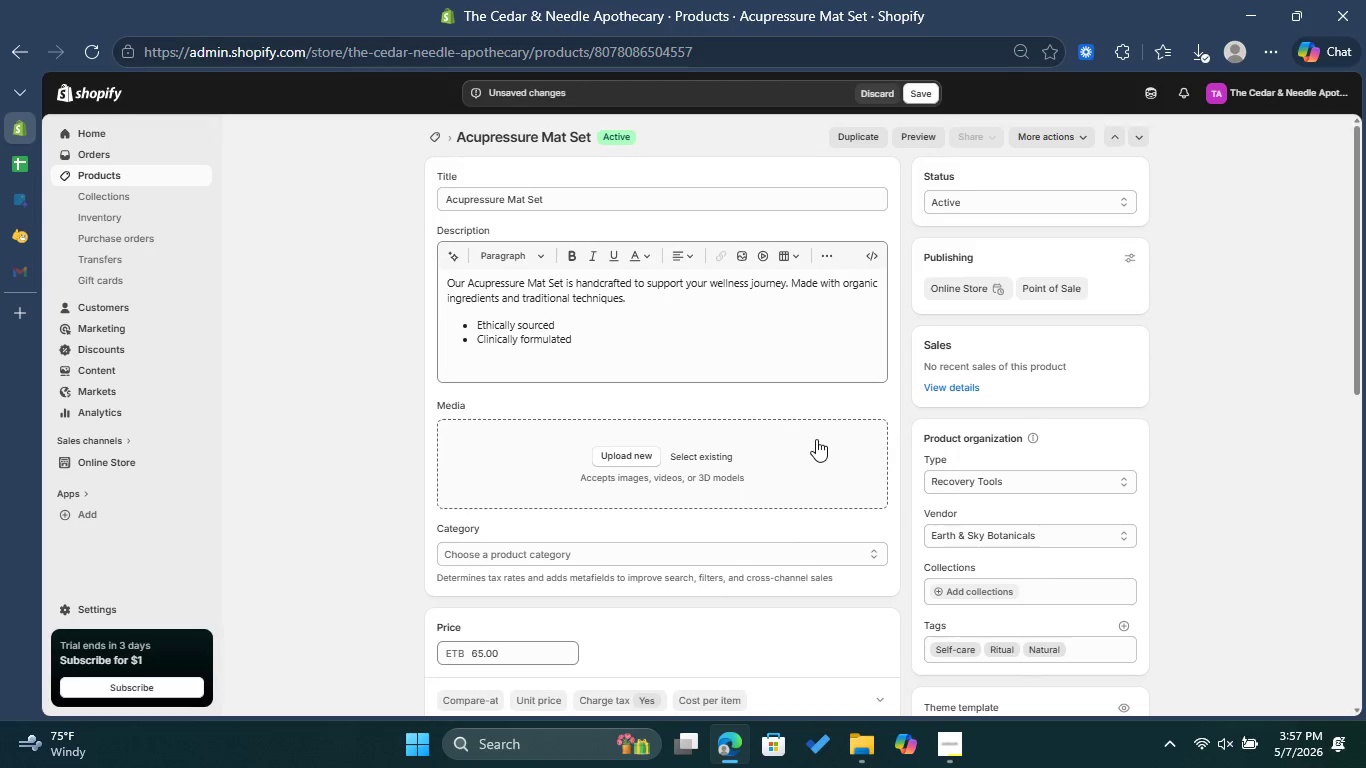 
scroll: coordinate [816, 439], scroll_direction: down, amount: 8.0
 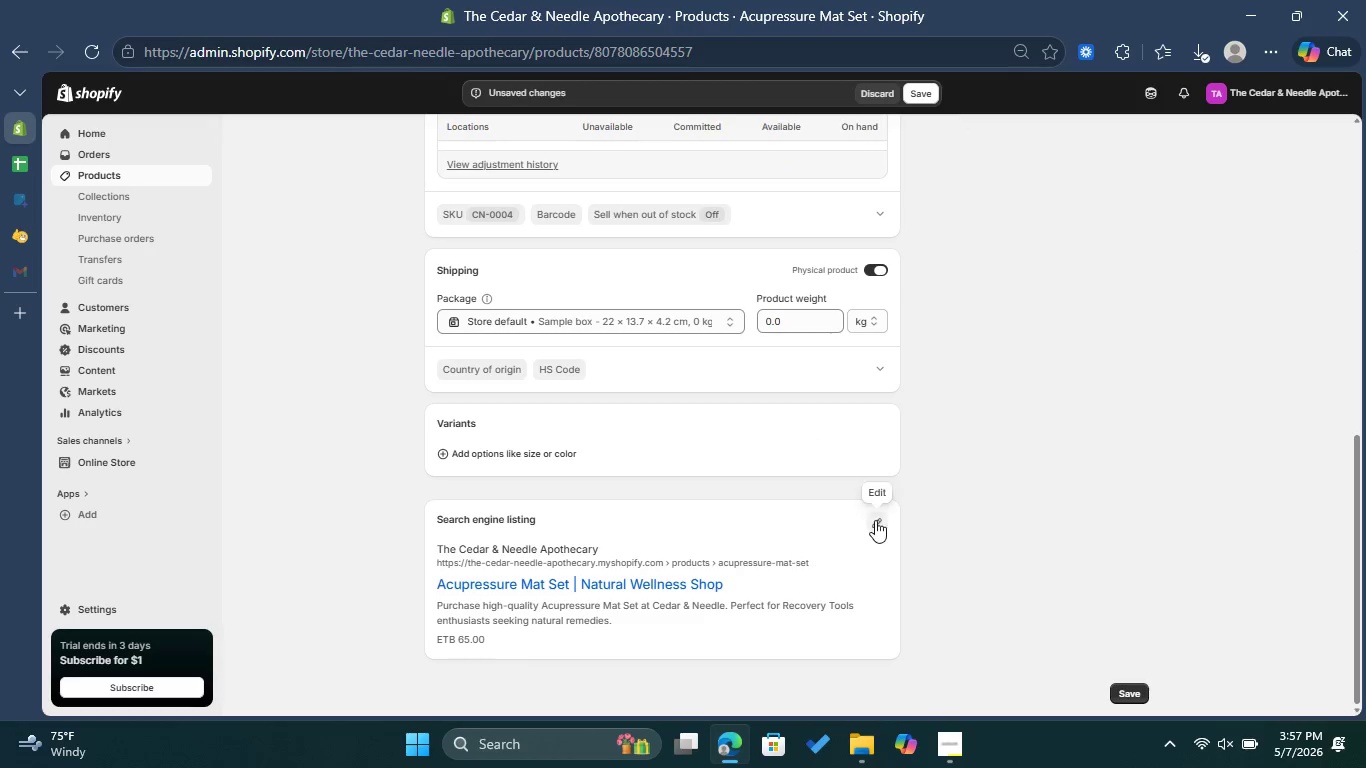 
left_click([879, 517])
 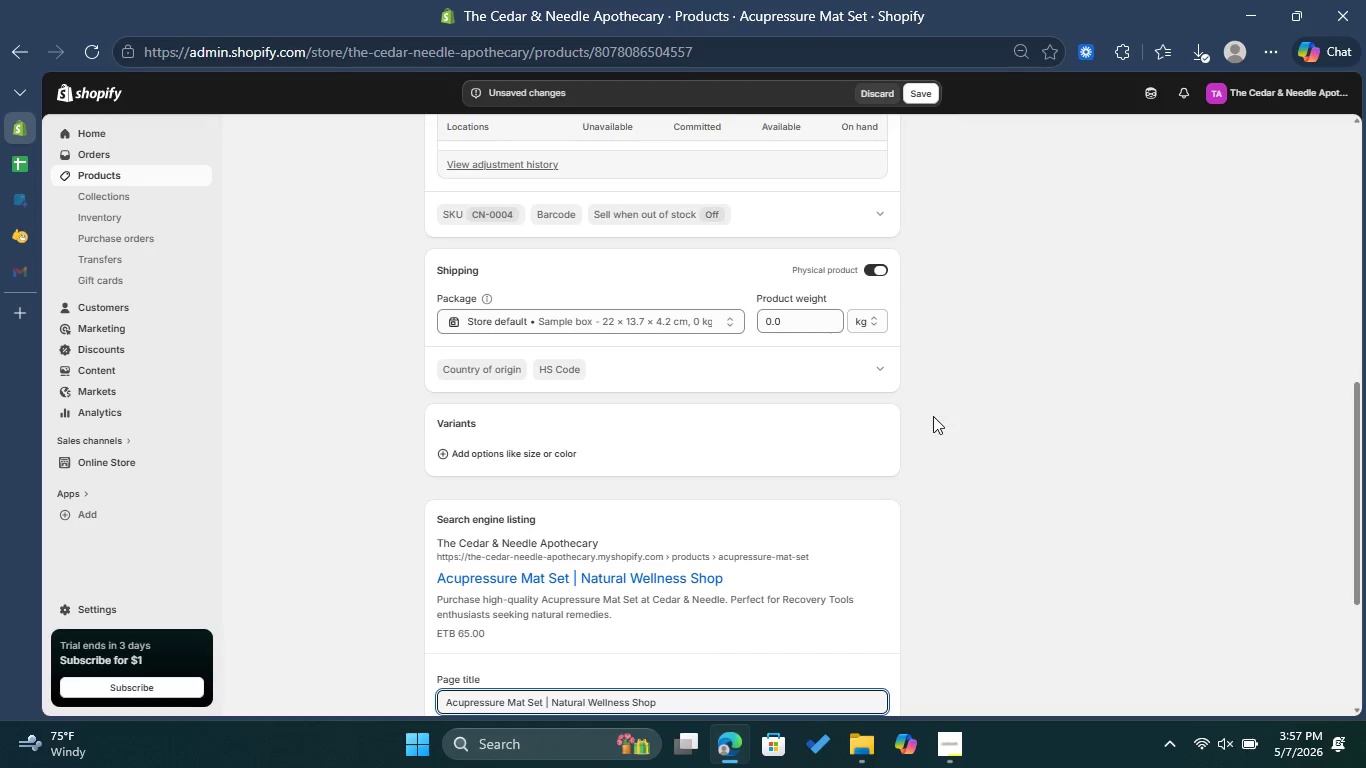 
scroll: coordinate [933, 414], scroll_direction: down, amount: 4.0
 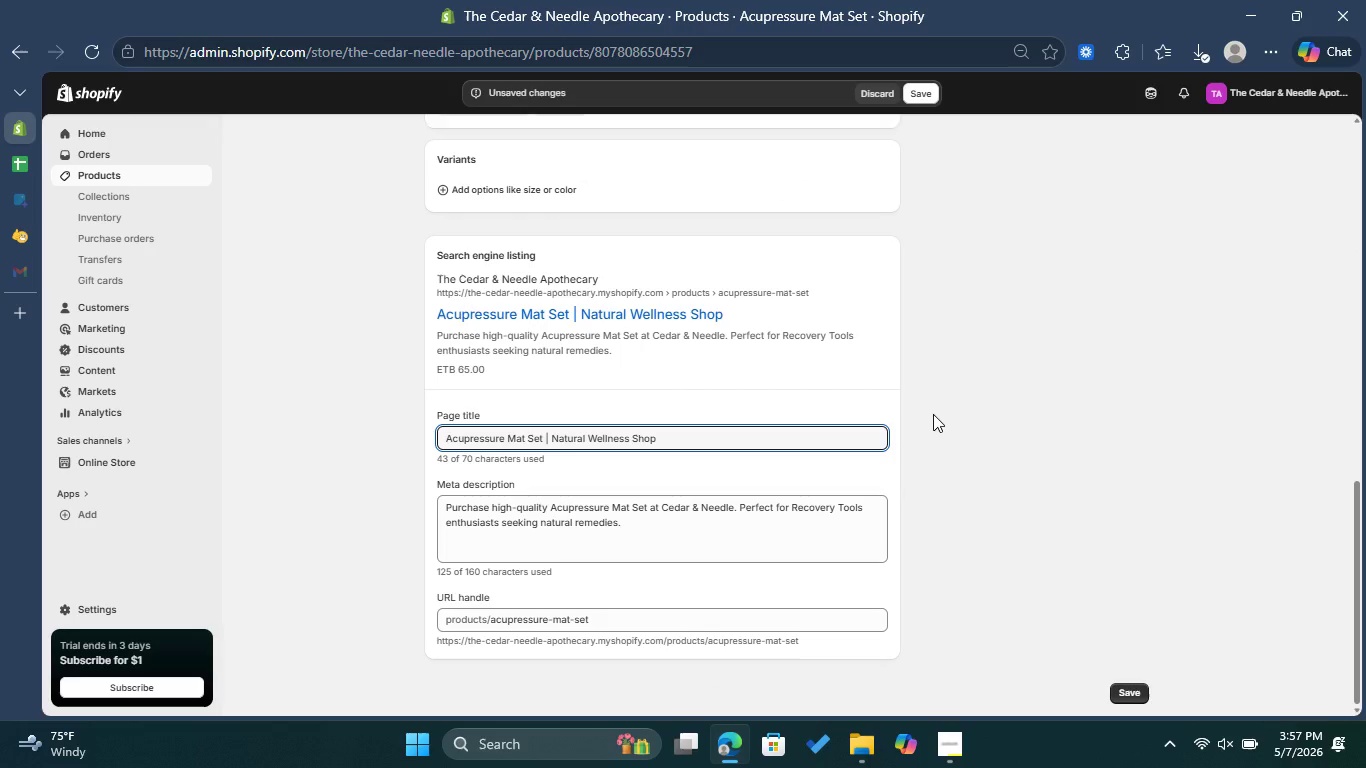 
scroll: coordinate [923, 428], scroll_direction: up, amount: 8.0
 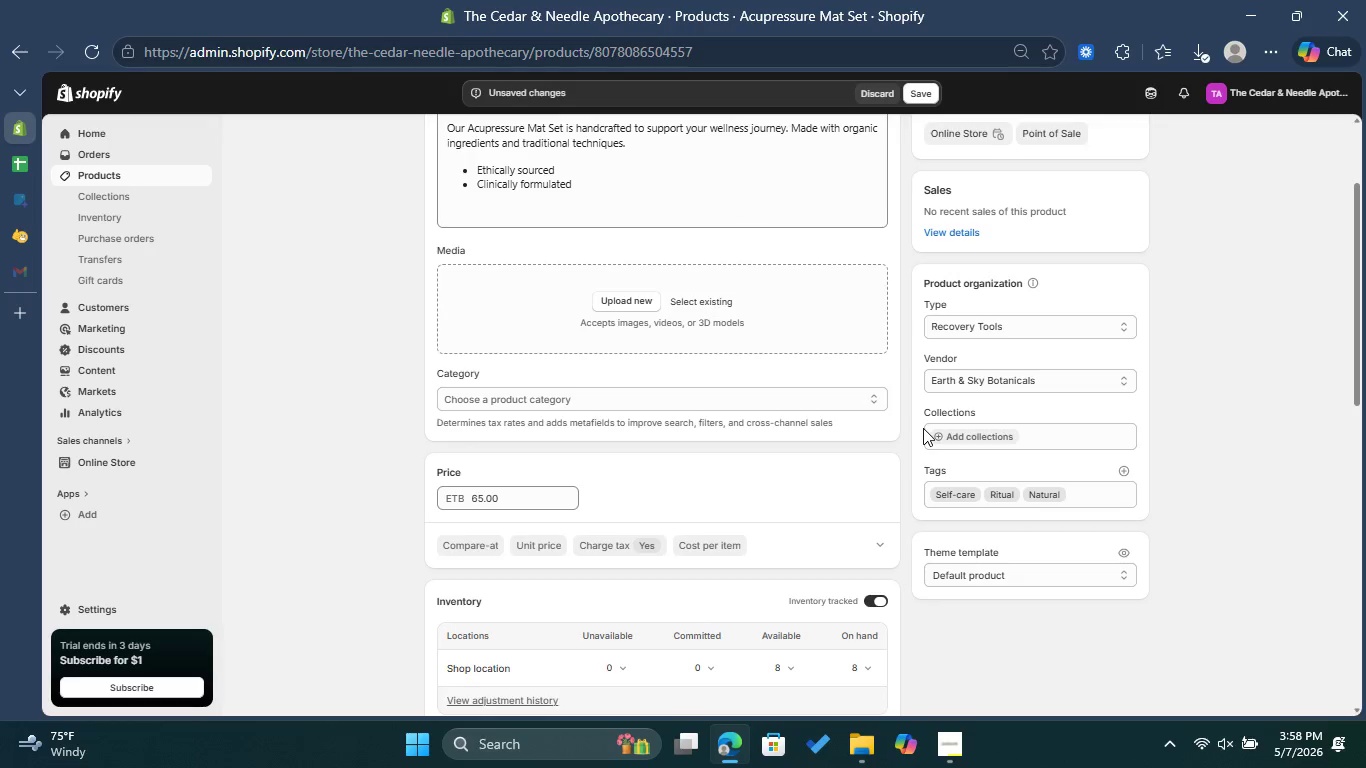 
scroll: coordinate [923, 428], scroll_direction: down, amount: 2.0
 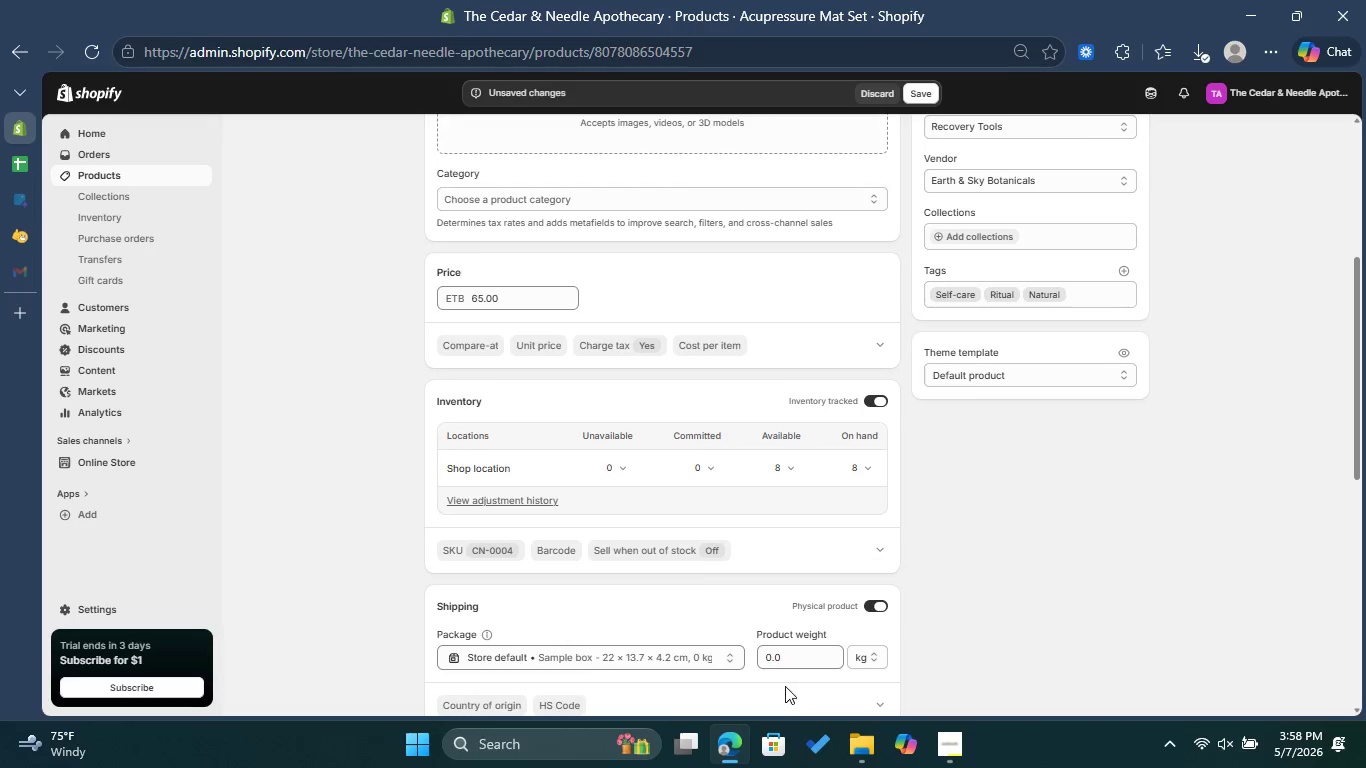 
left_click([786, 656])
 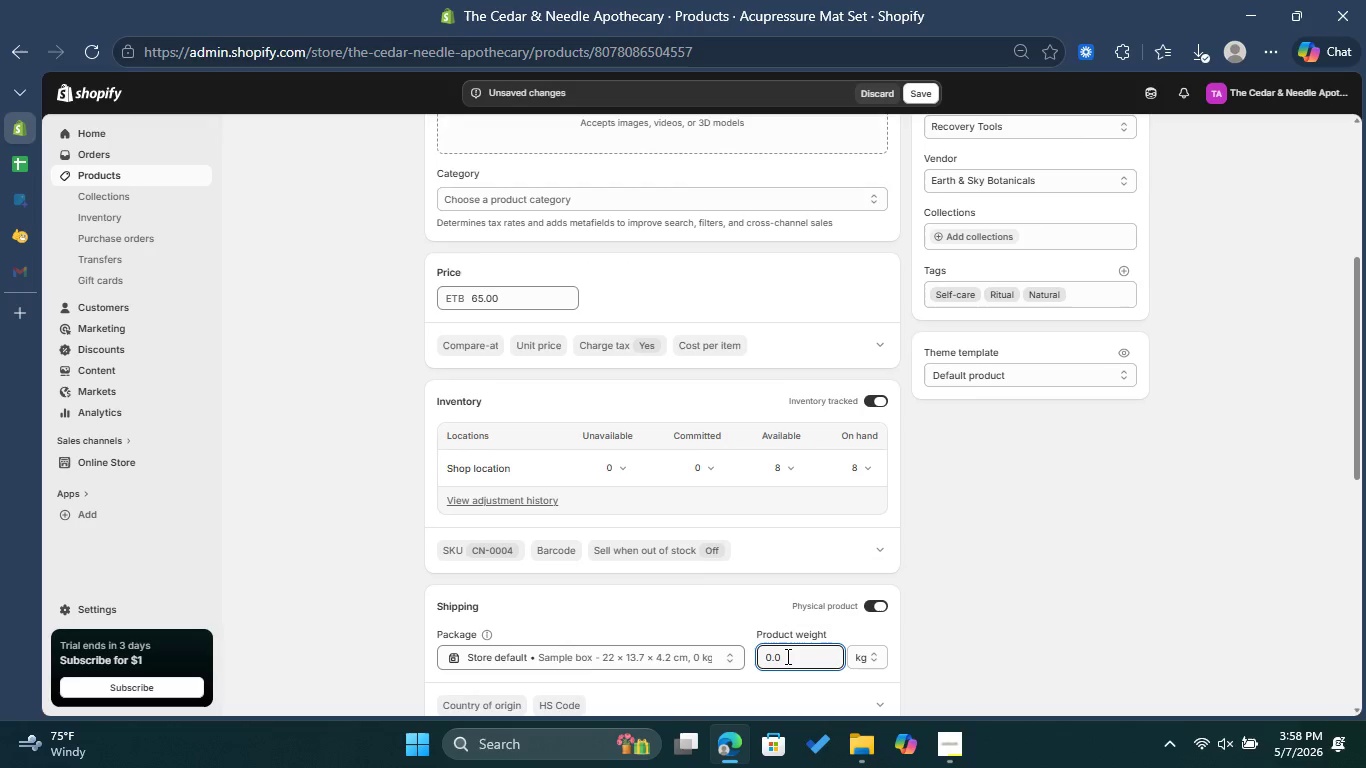 
key(Backspace)
 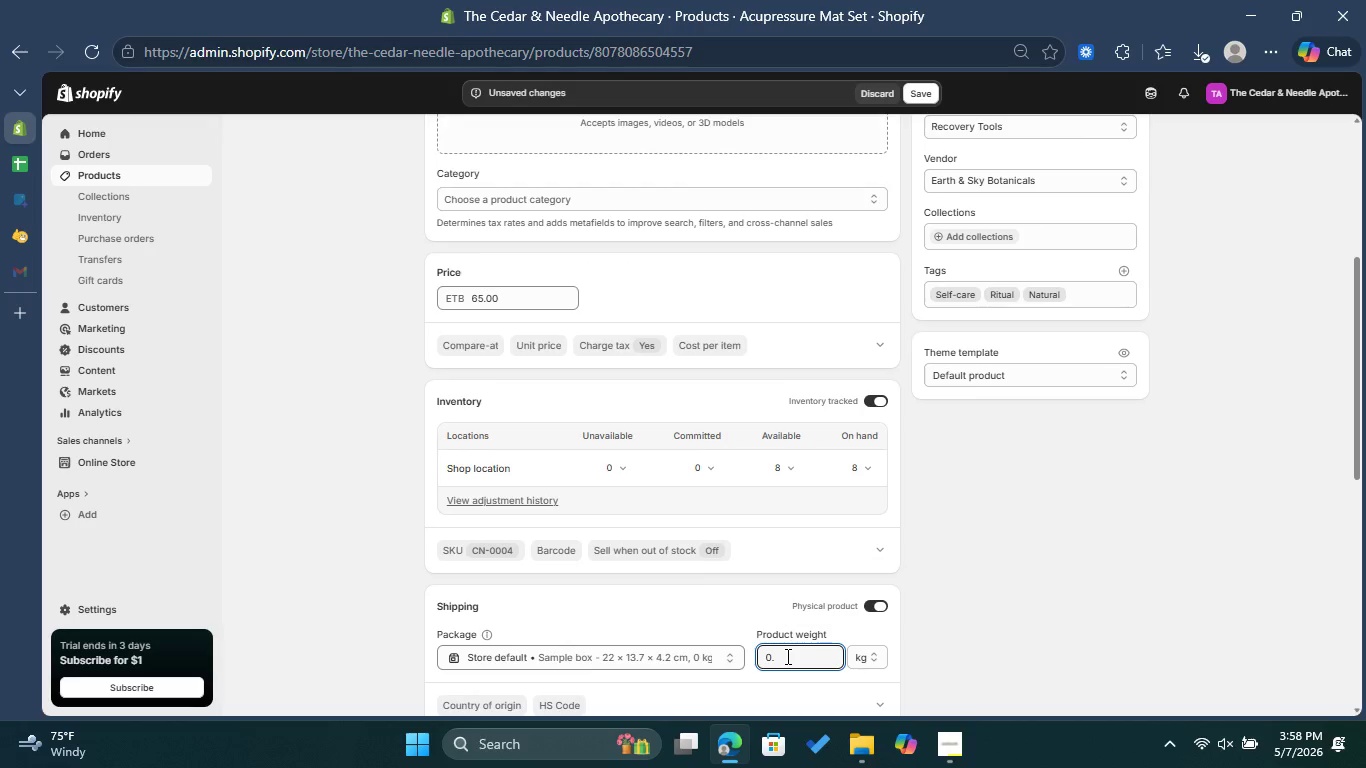 
key(Backspace)
 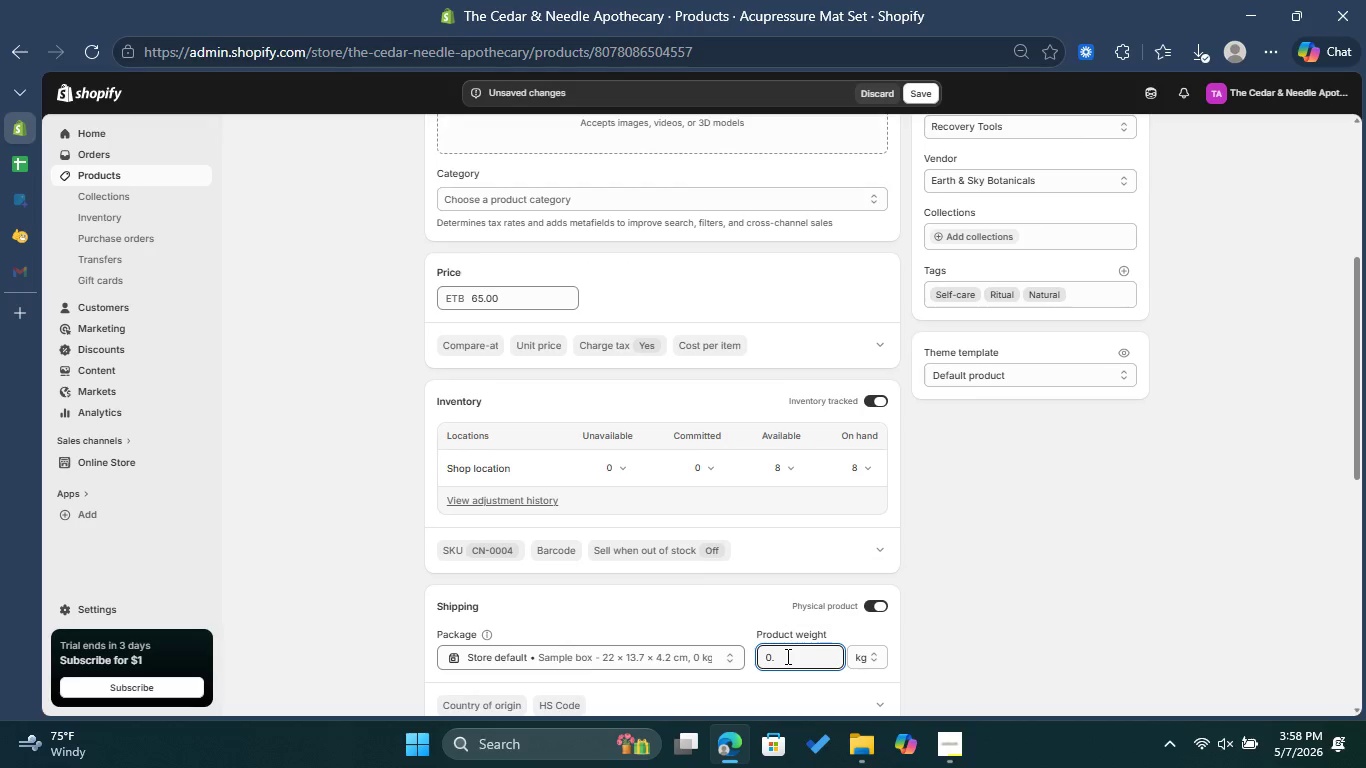 
key(Backspace)
 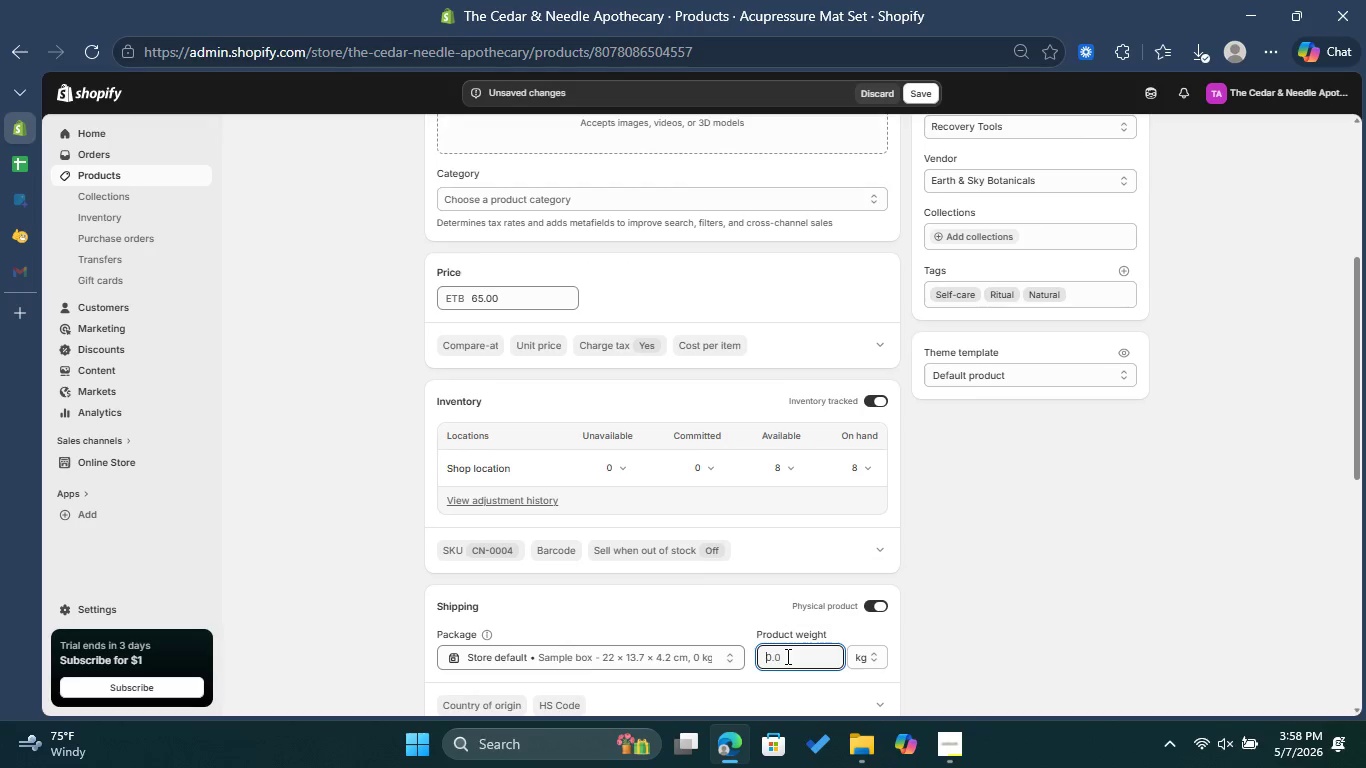 
key(Backspace)
 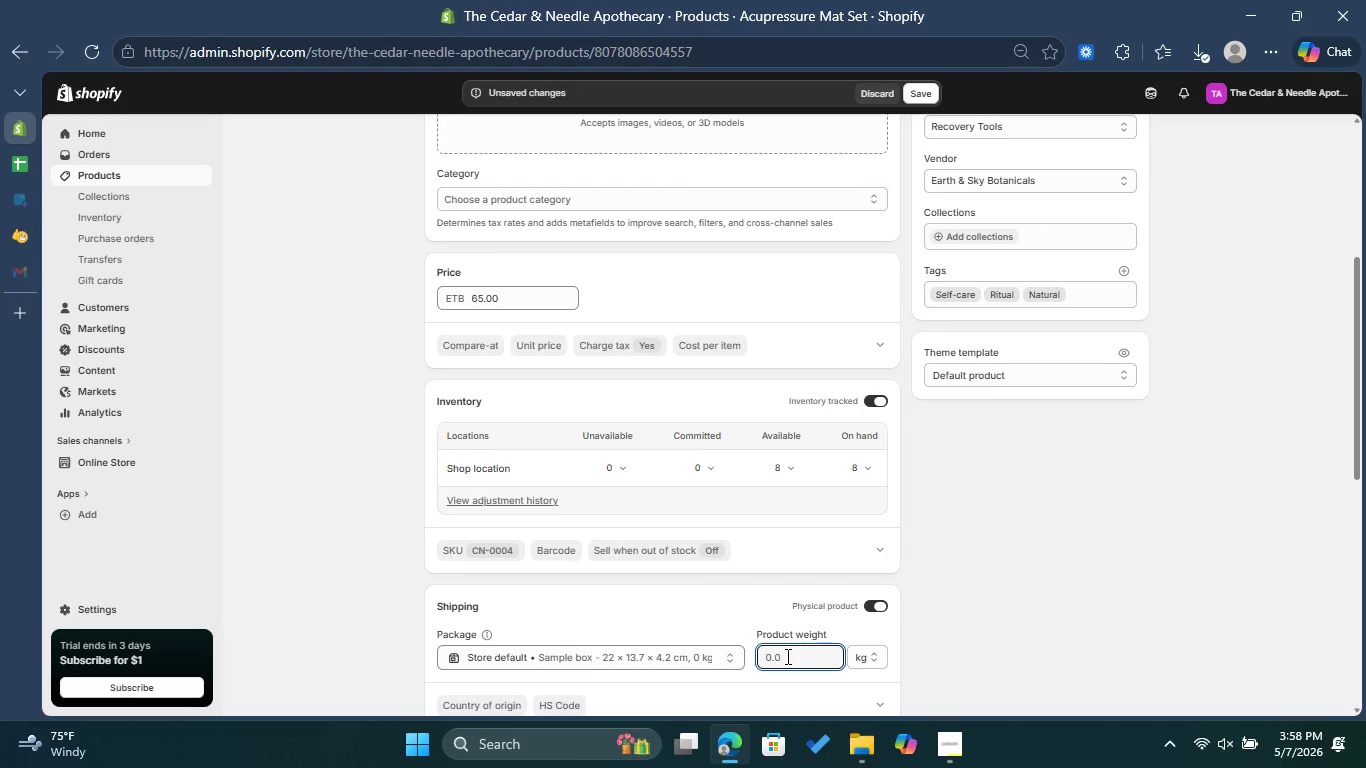 
key(1)
 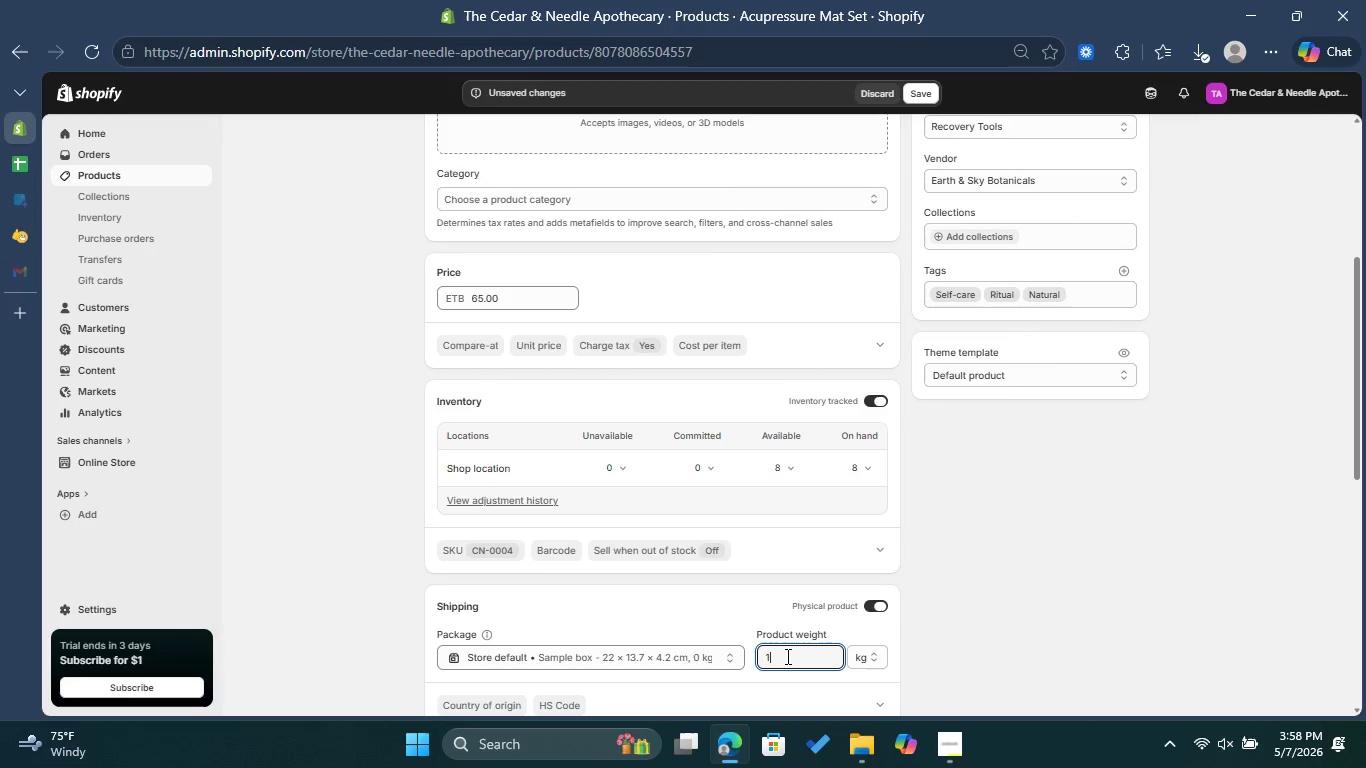 
key(Period)
 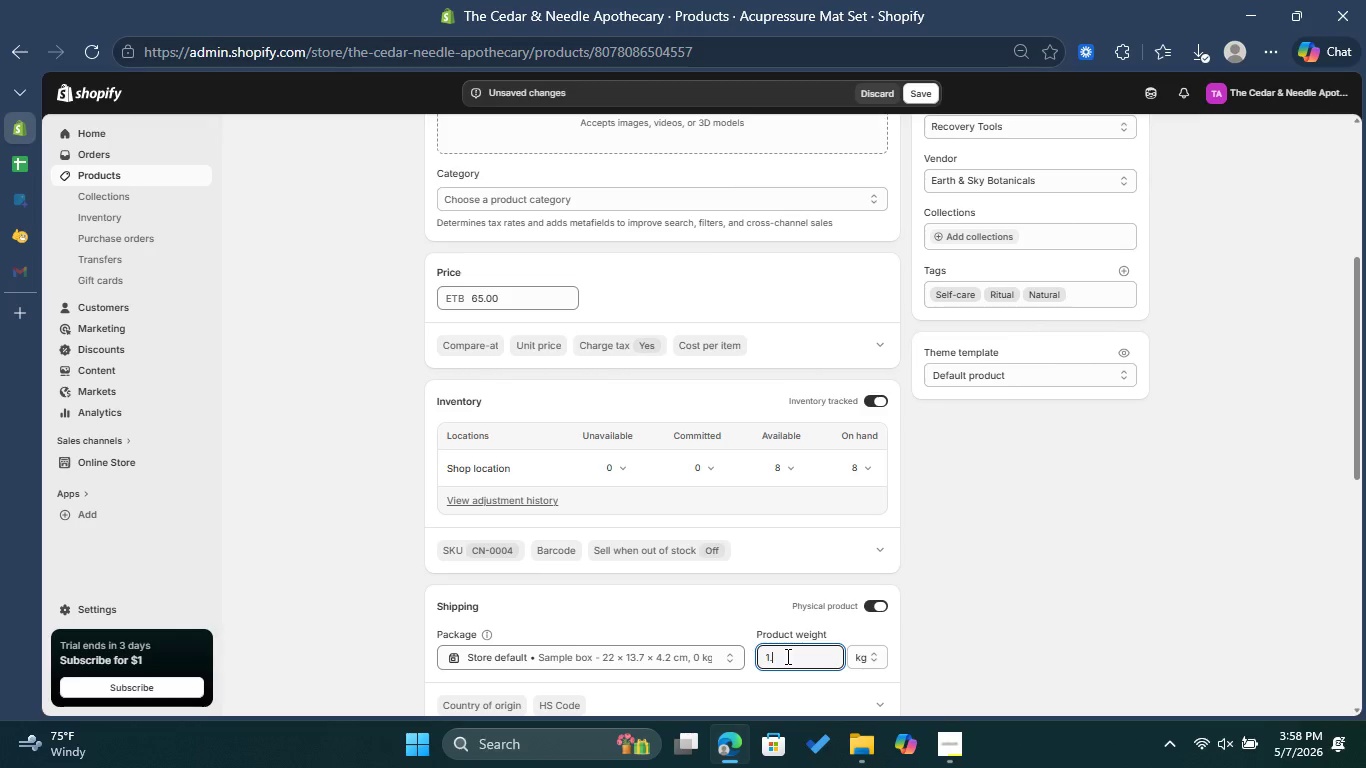 
key(5)
 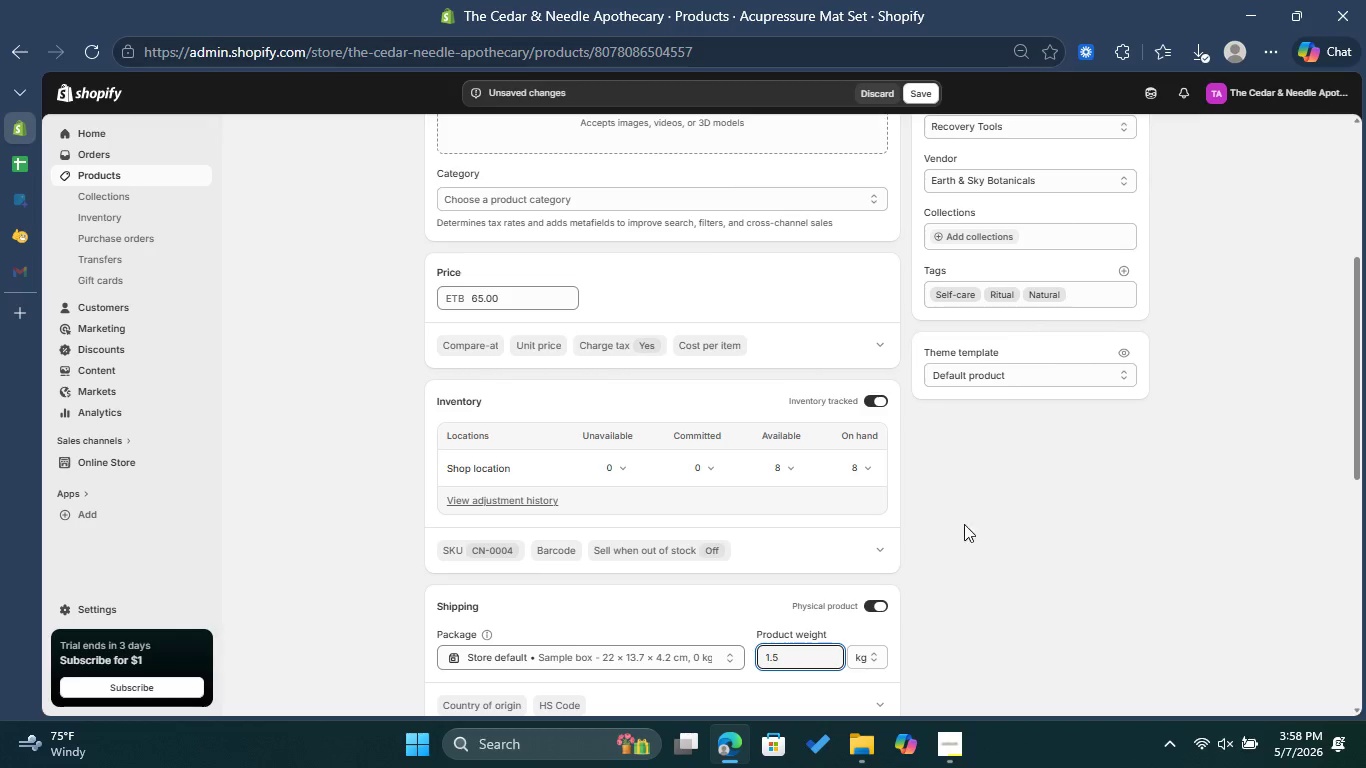 
left_click([987, 500])
 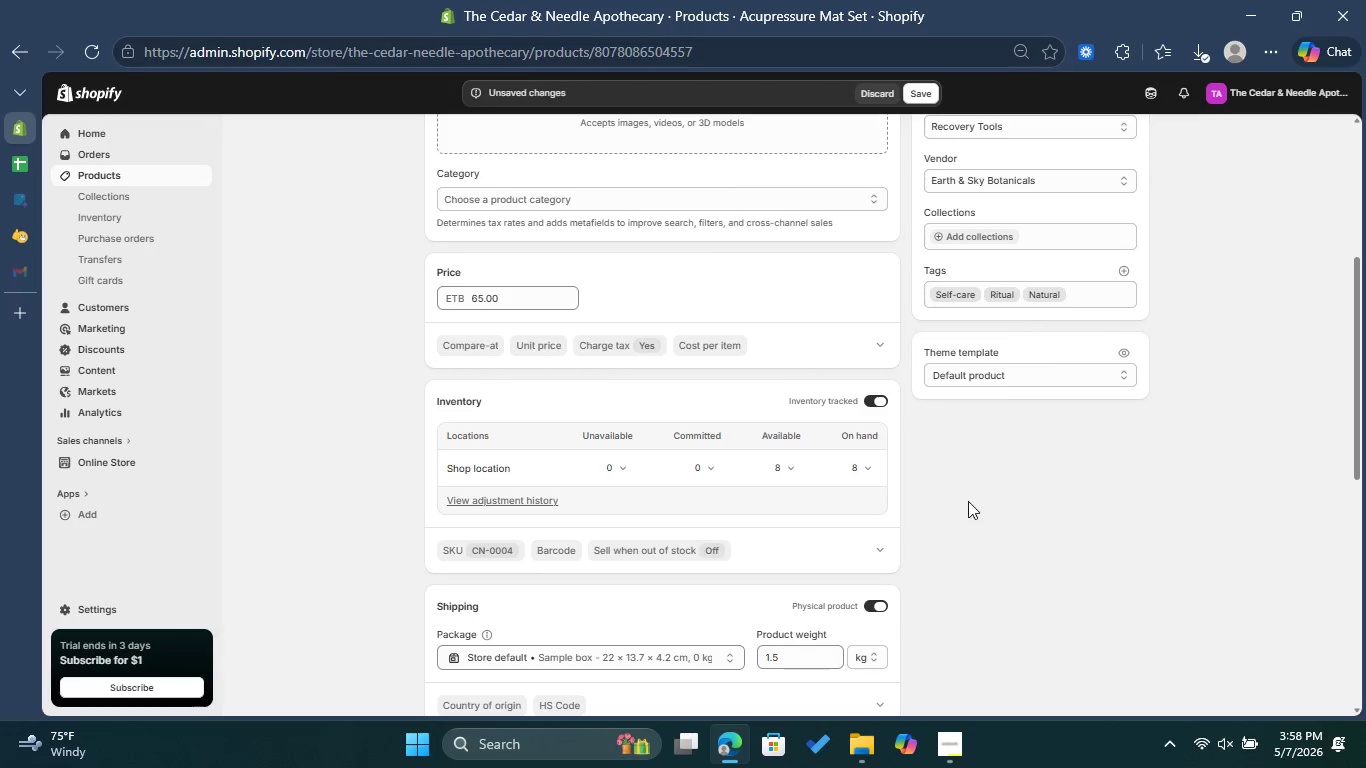 
scroll: coordinate [964, 501], scroll_direction: up, amount: 2.0
 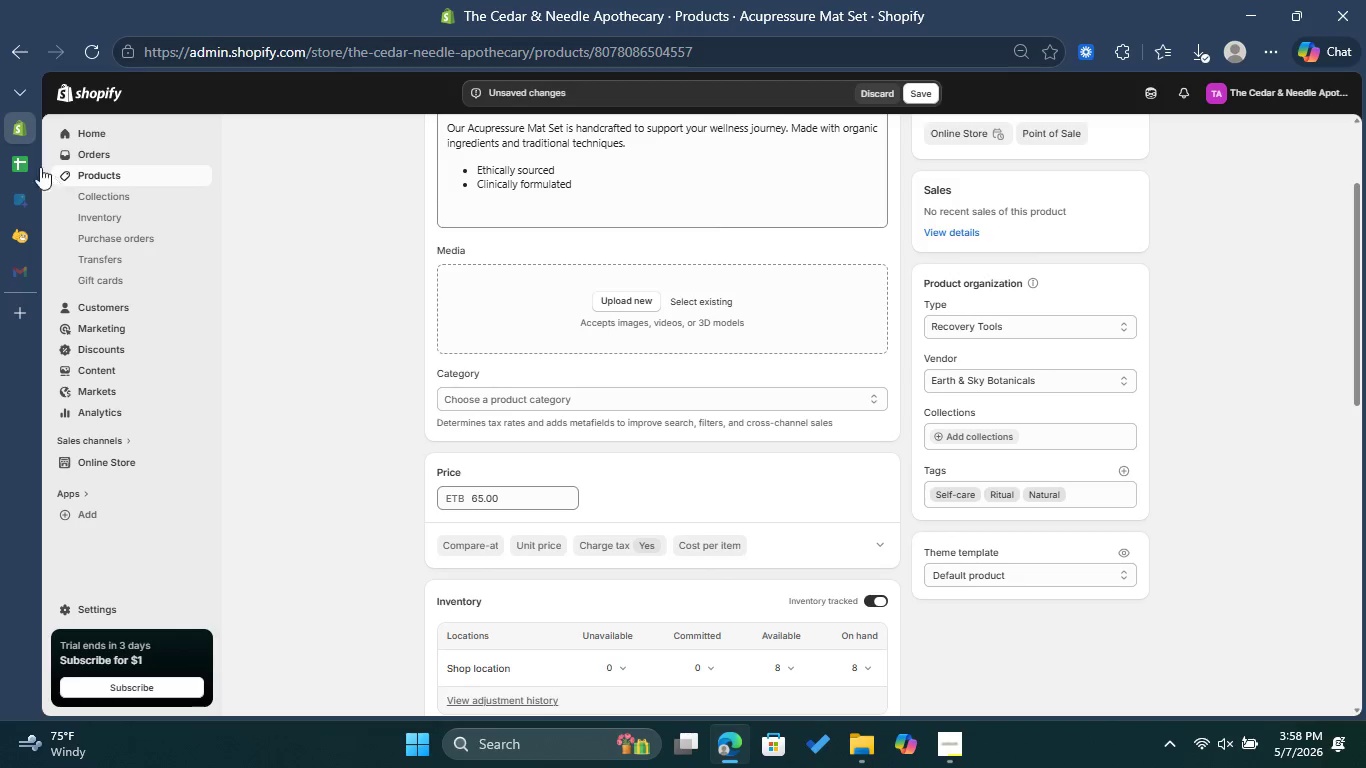 
left_click([19, 161])
 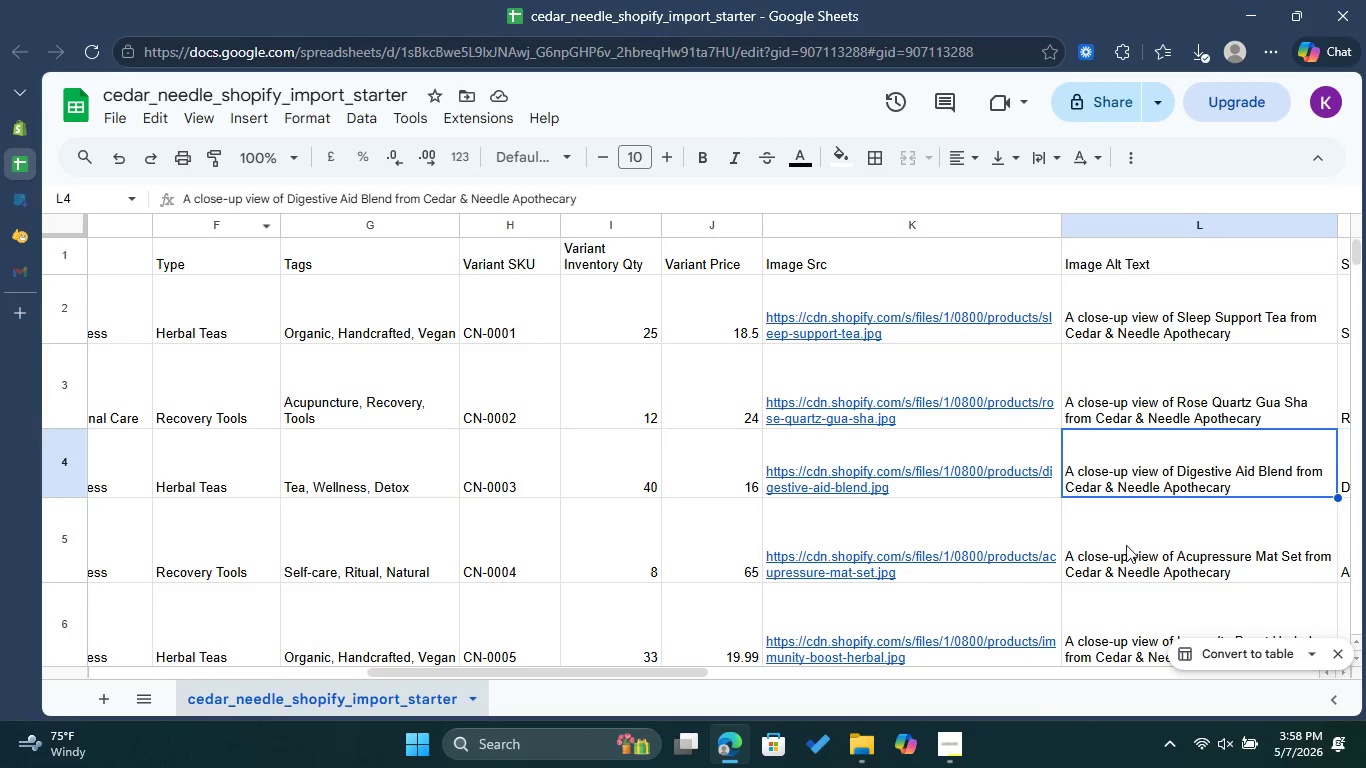 
double_click([1134, 537])
 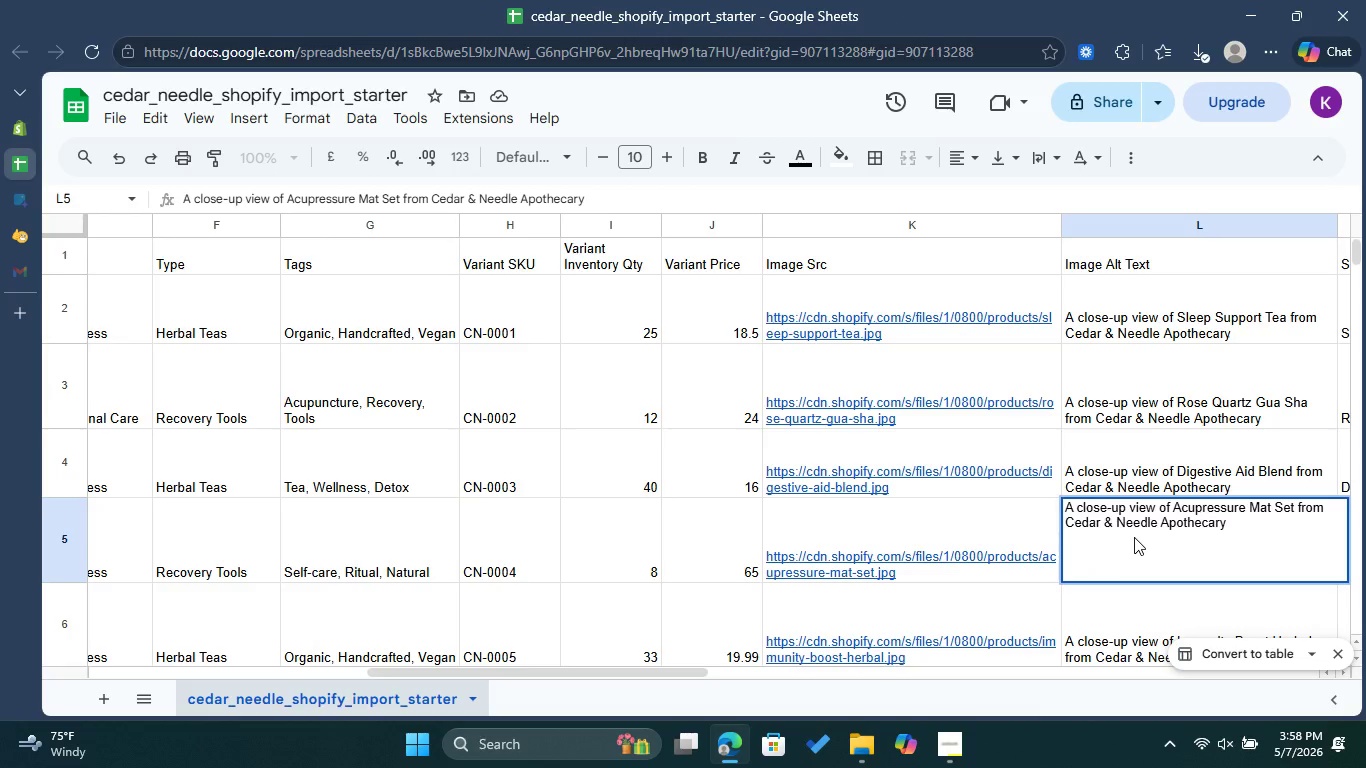 
key(Control+A)
 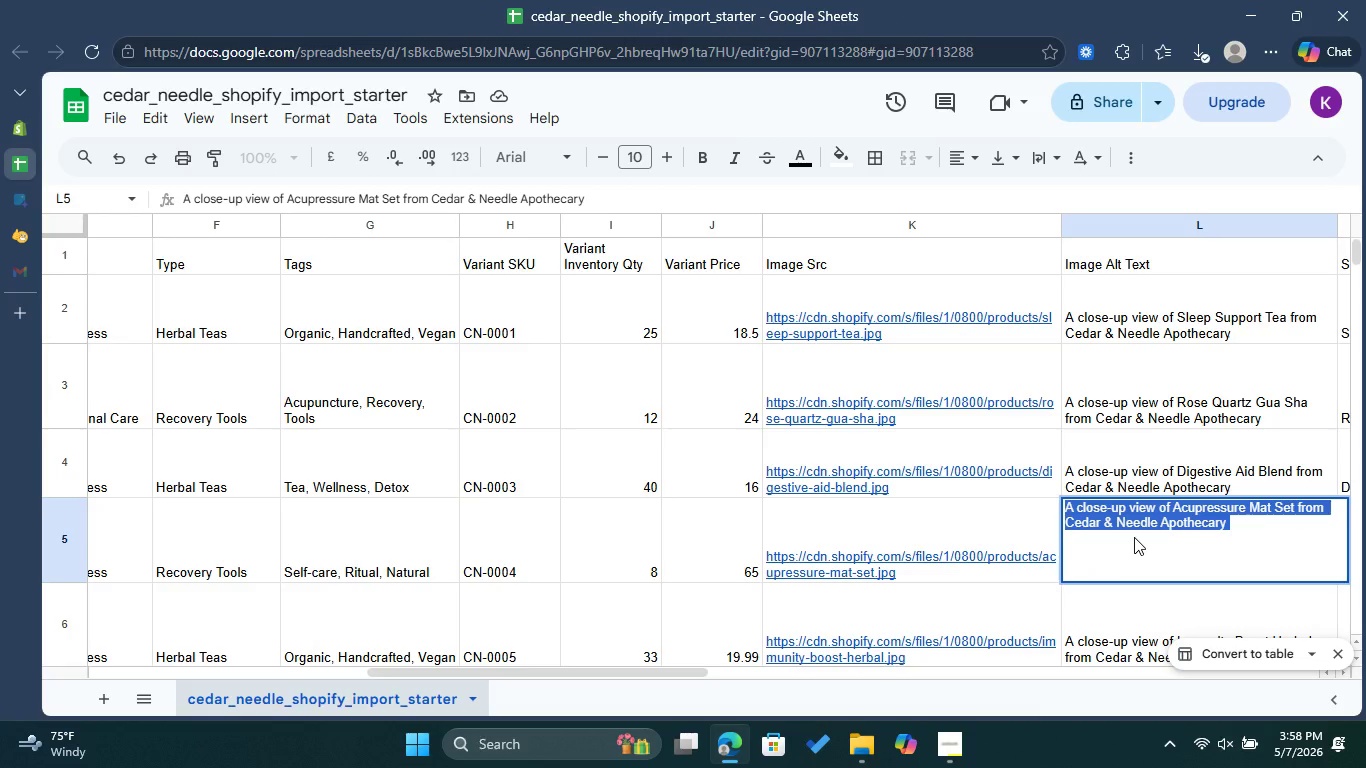 
key(Control+C)
 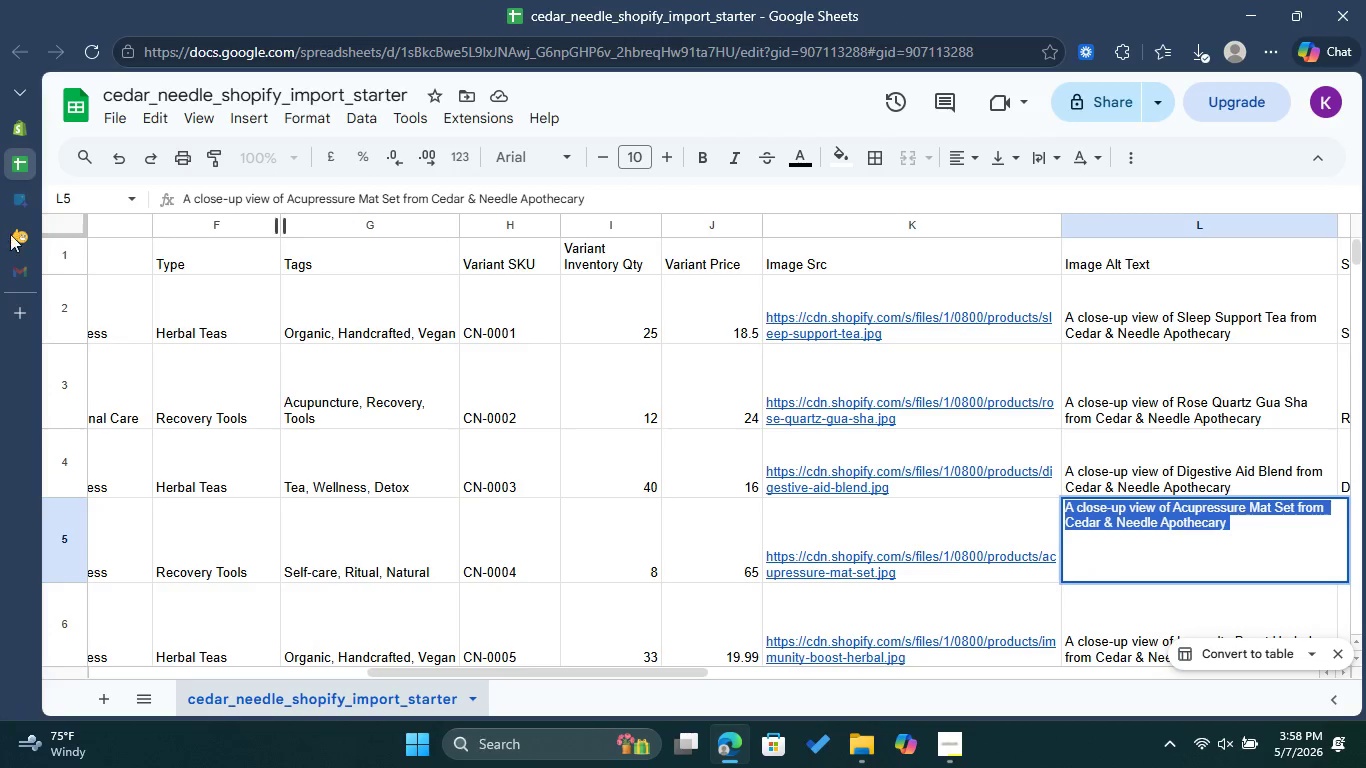 
left_click([27, 233])
 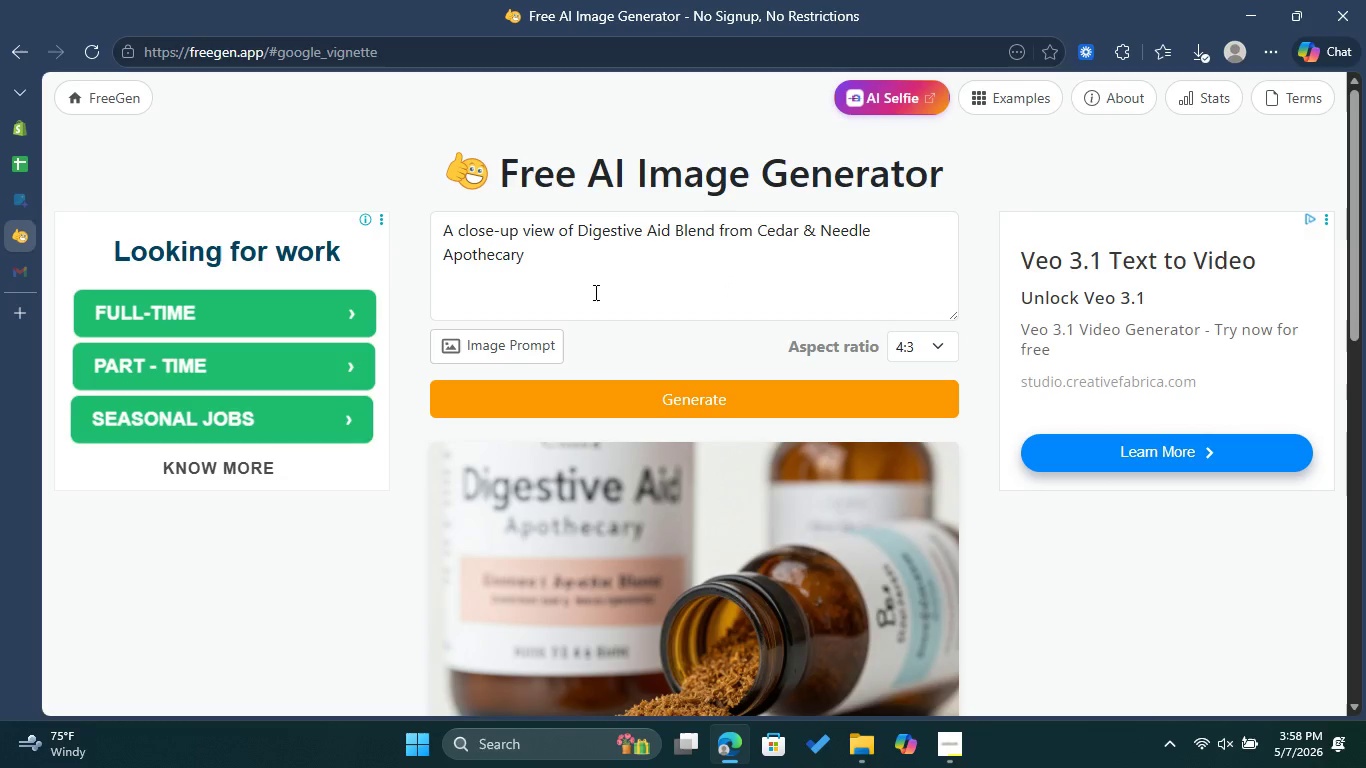 
left_click([594, 292])
 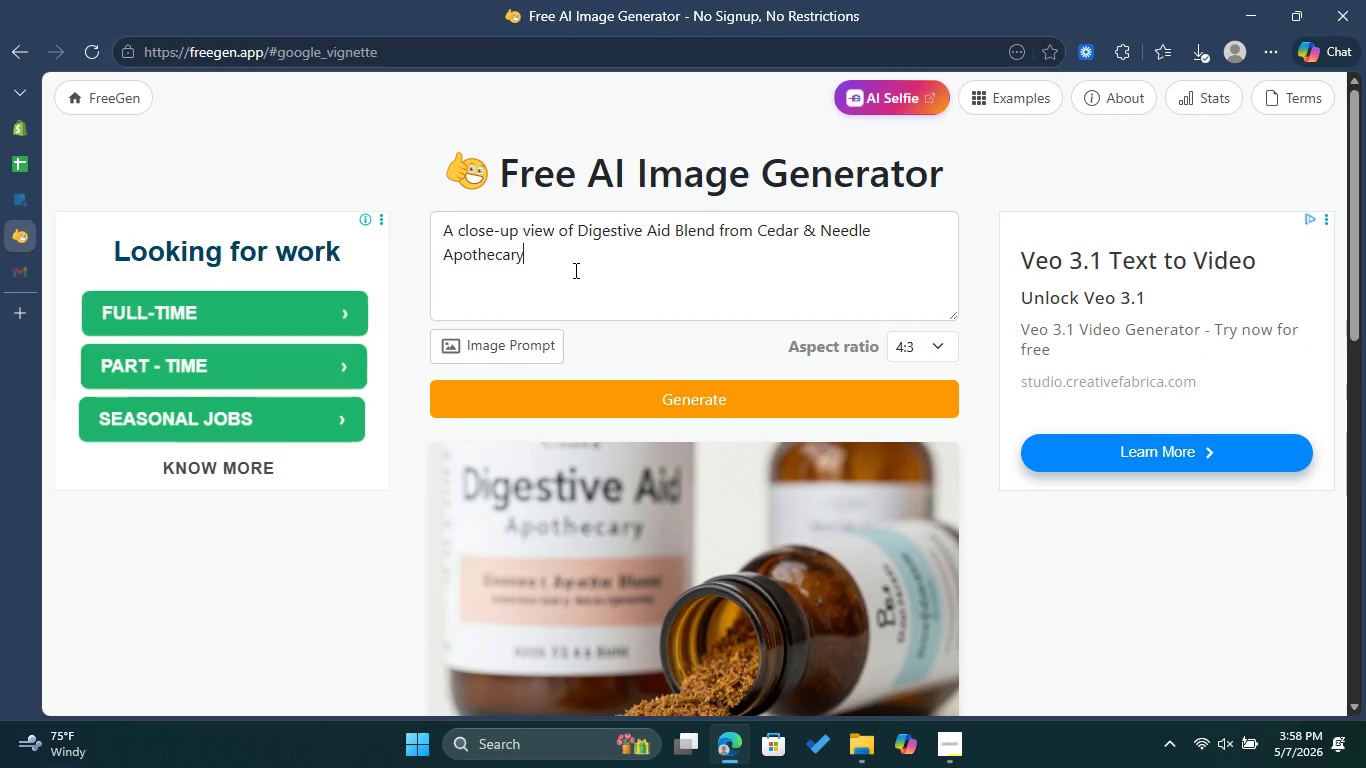 
left_click_drag(start_coordinate=[574, 270], to_coordinate=[421, 226])
 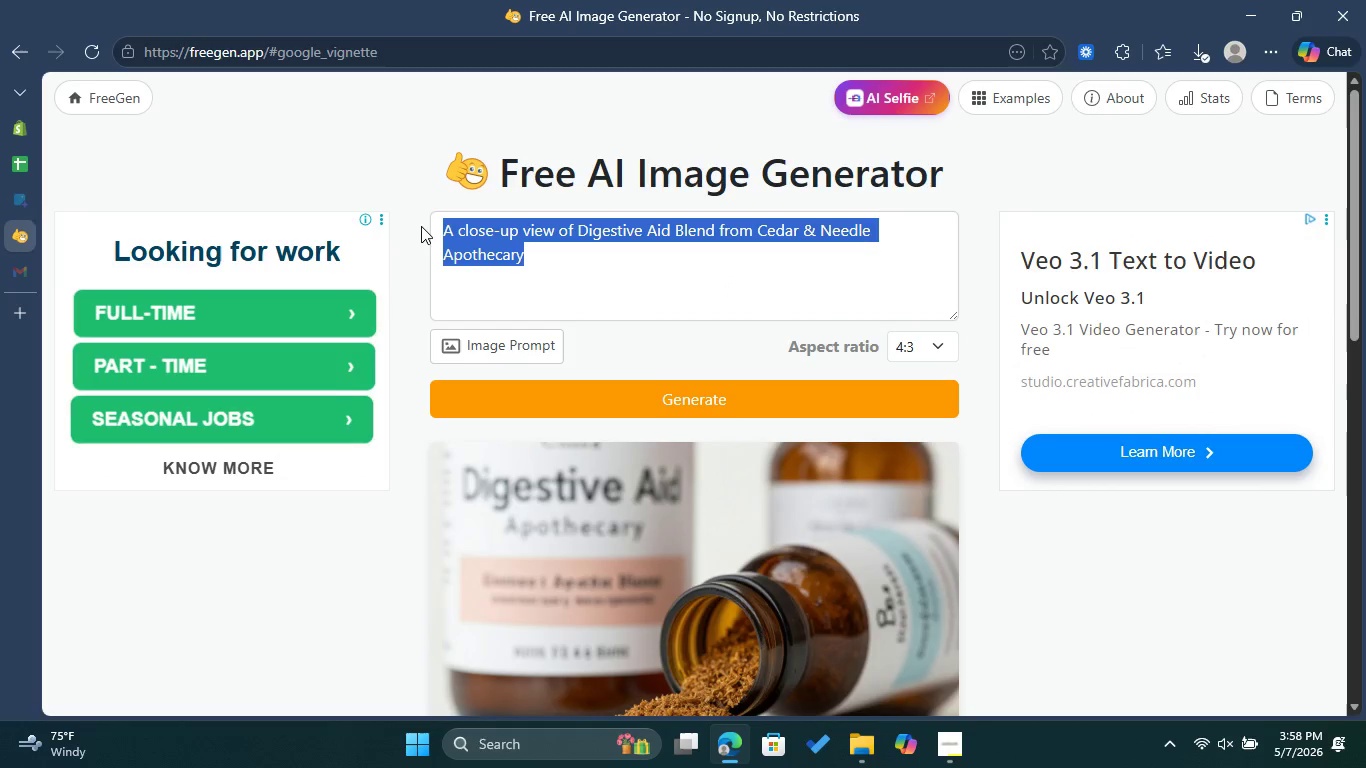 
key(Control+V)
 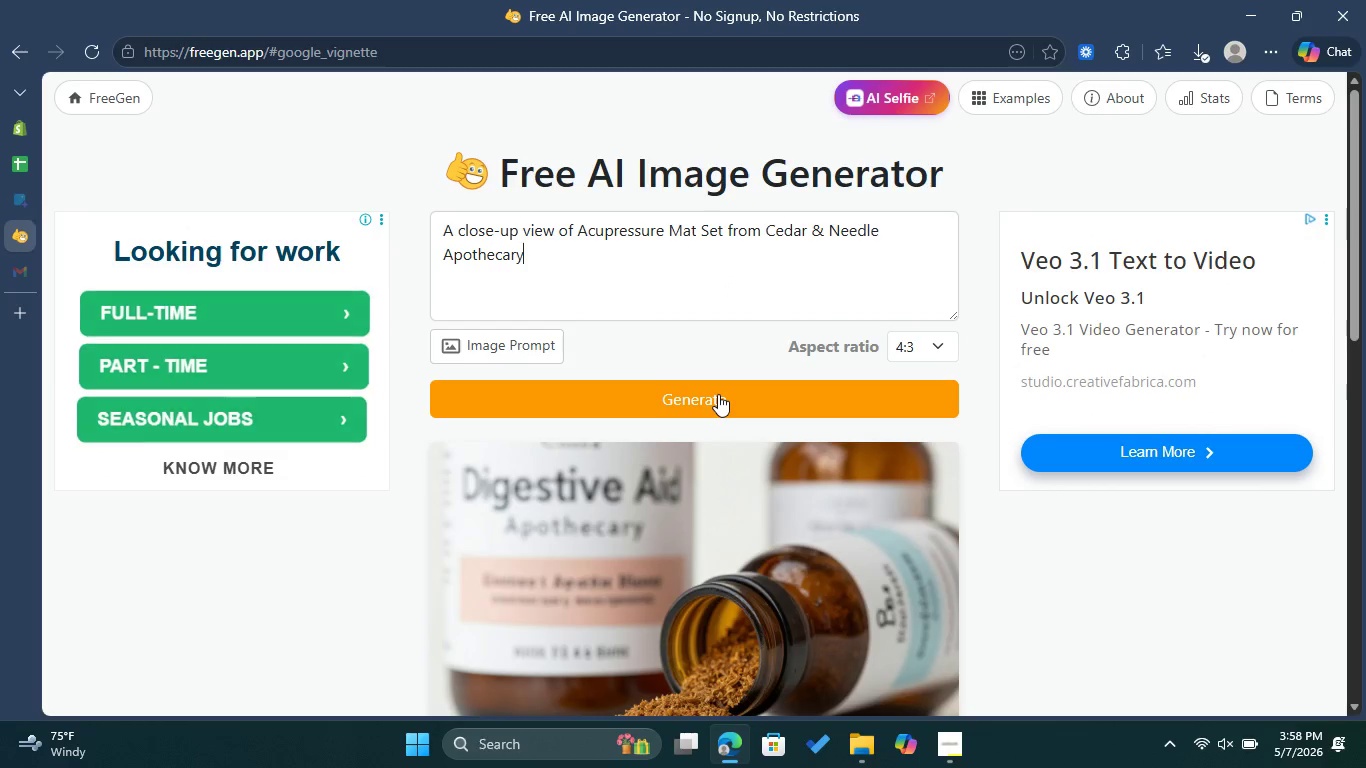 
left_click([718, 394])
 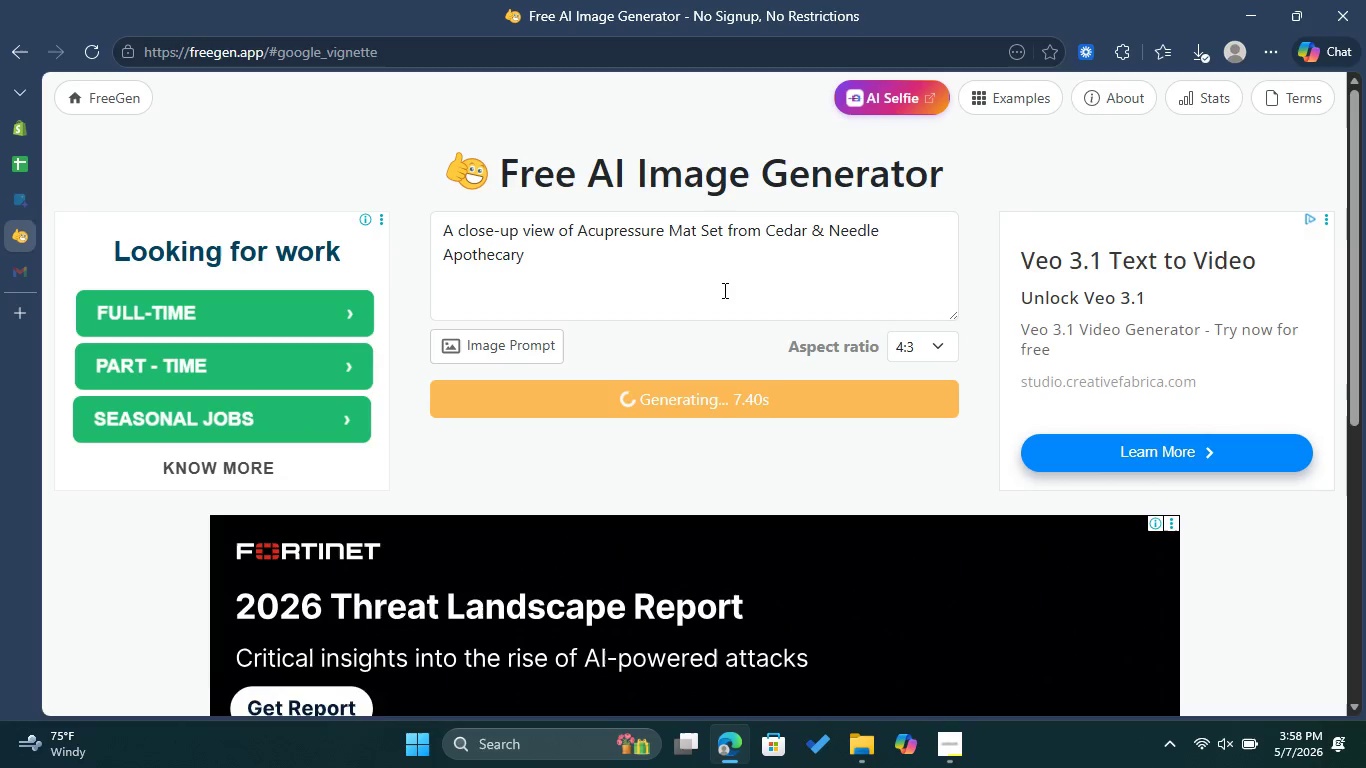 
wait(12.53)
 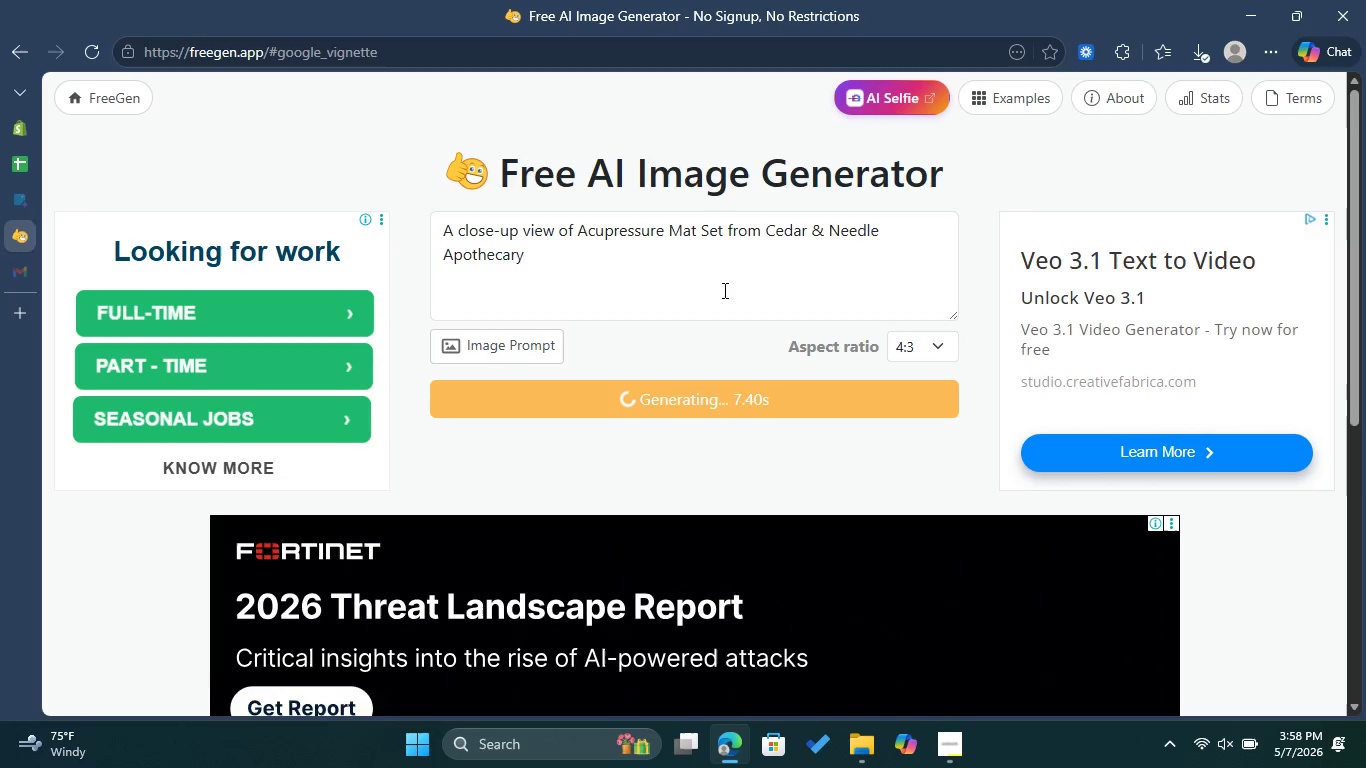 
scroll: coordinate [742, 426], scroll_direction: down, amount: 3.0
 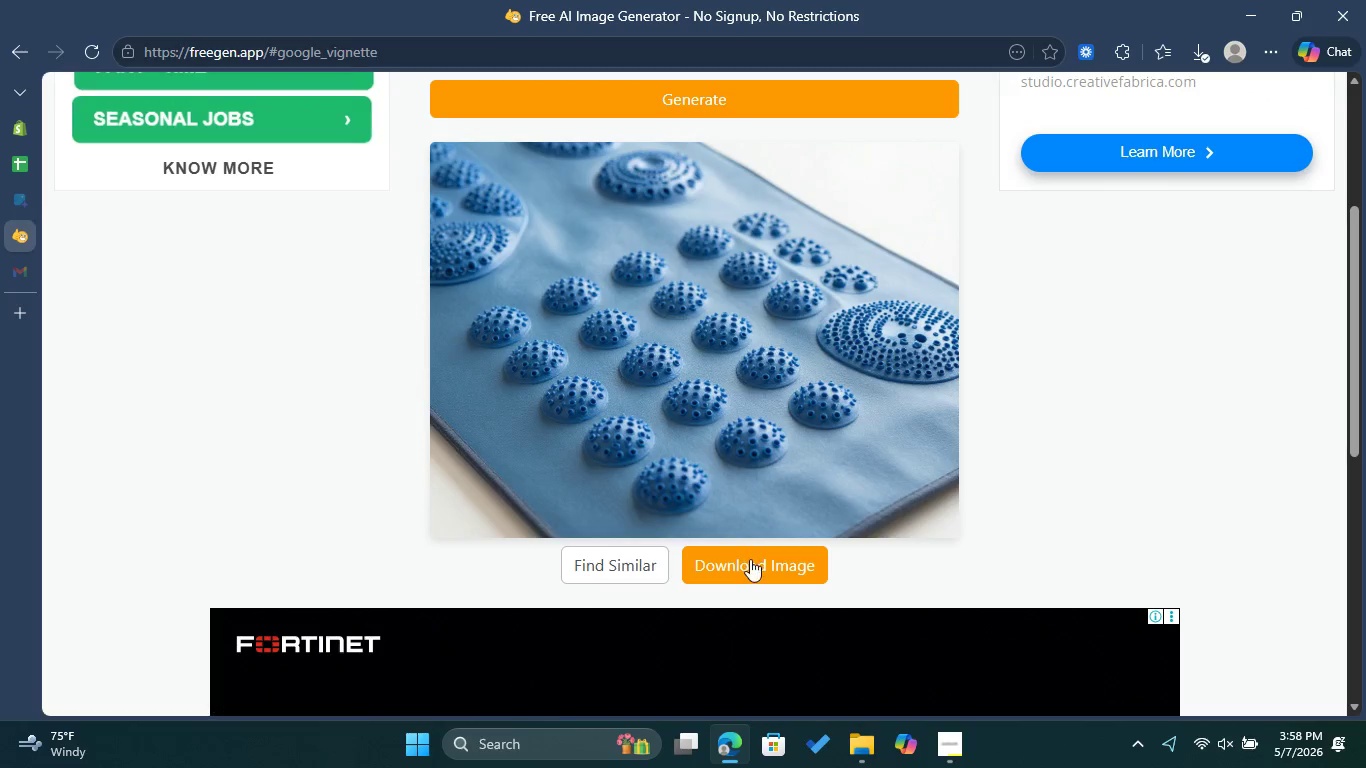 
left_click([750, 559])
 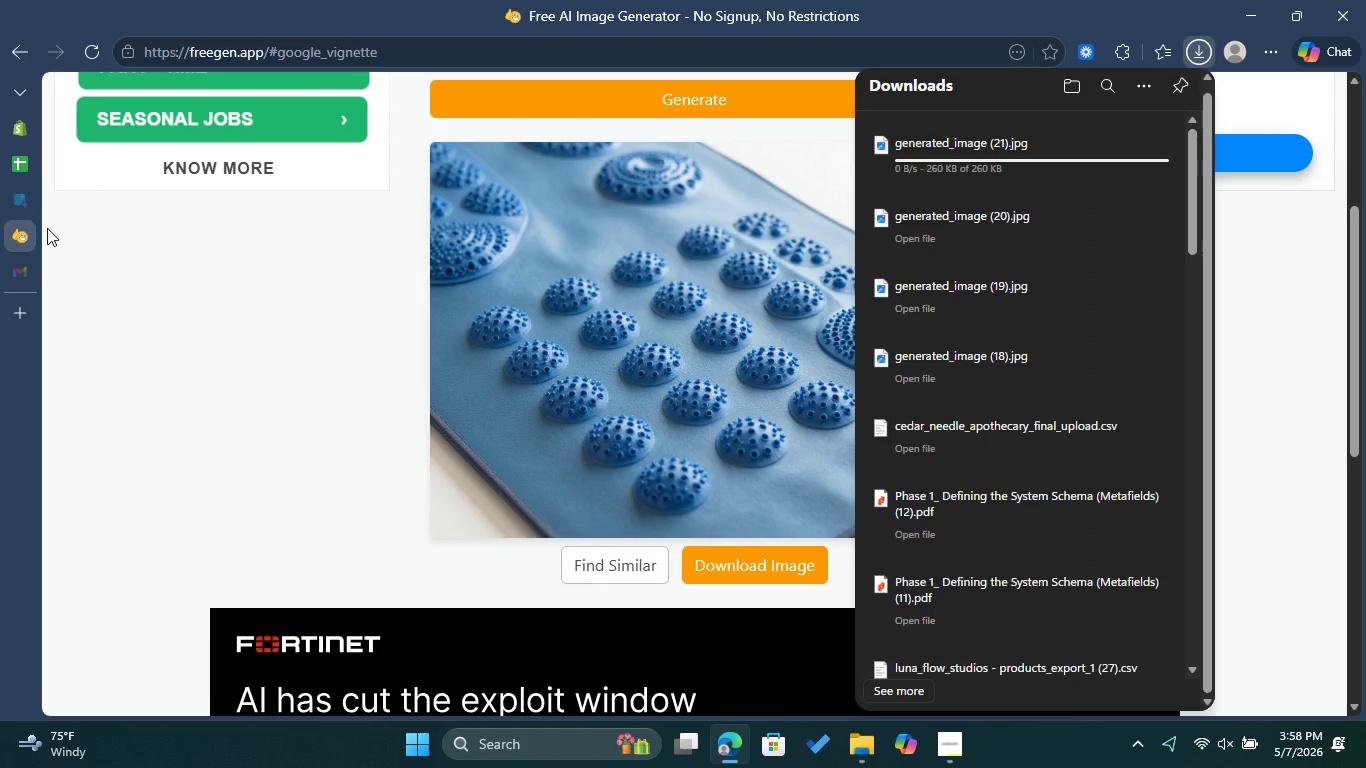 
left_click([25, 129])
 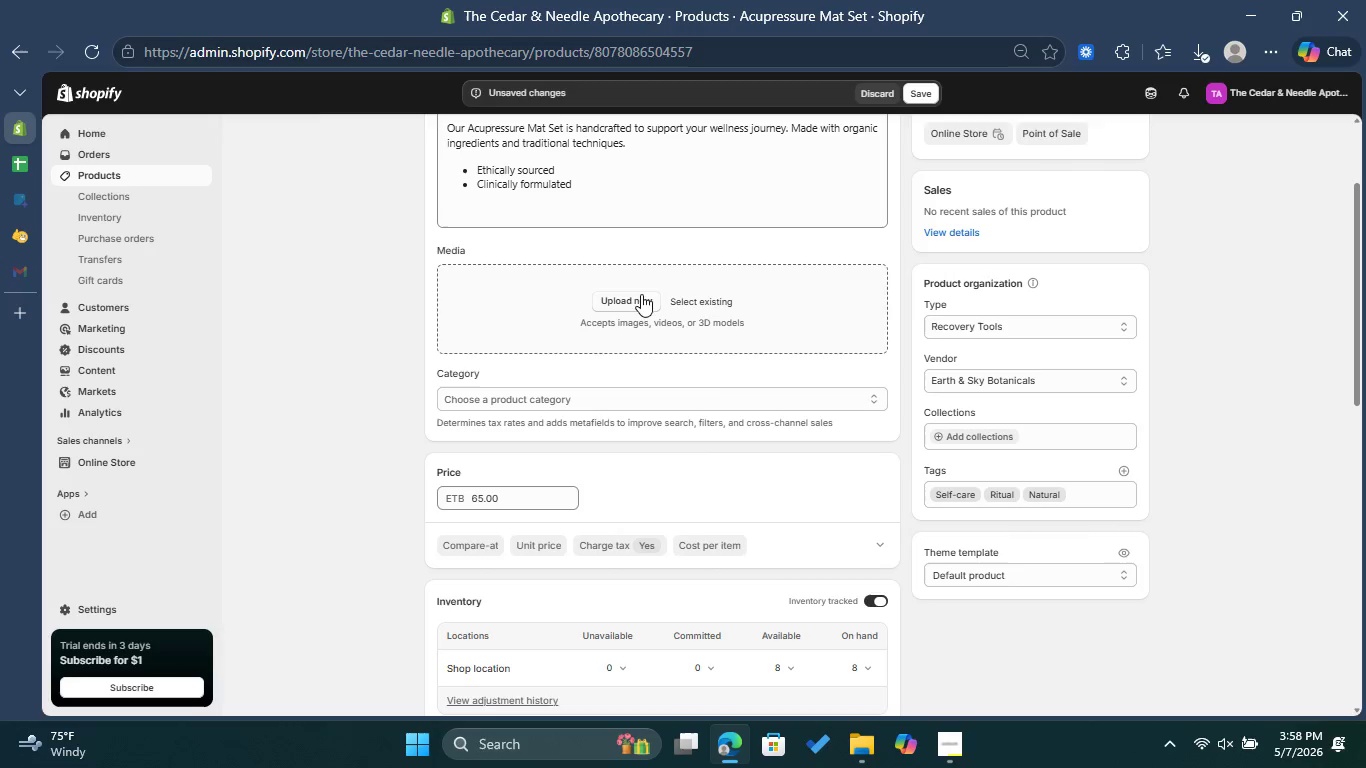 
left_click([632, 296])
 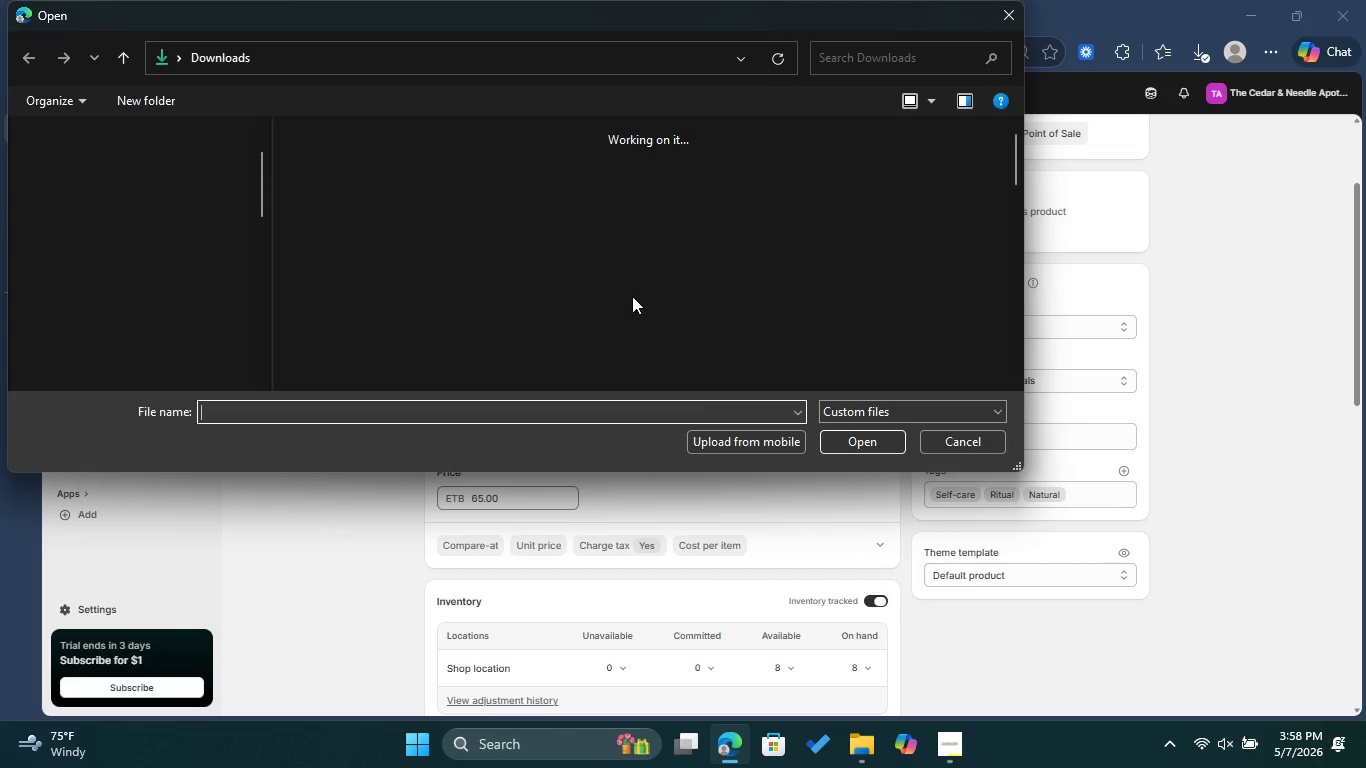 
left_click([330, 224])
 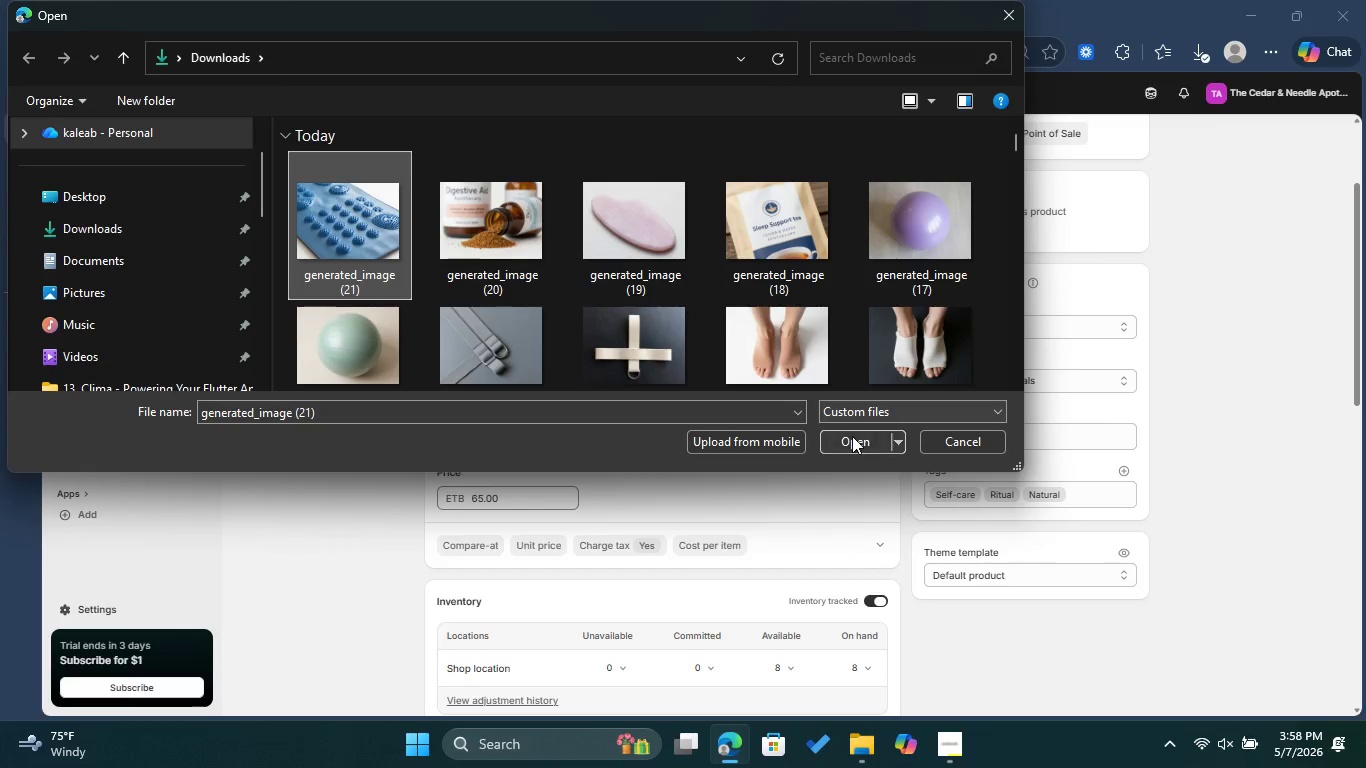 
left_click([853, 437])
 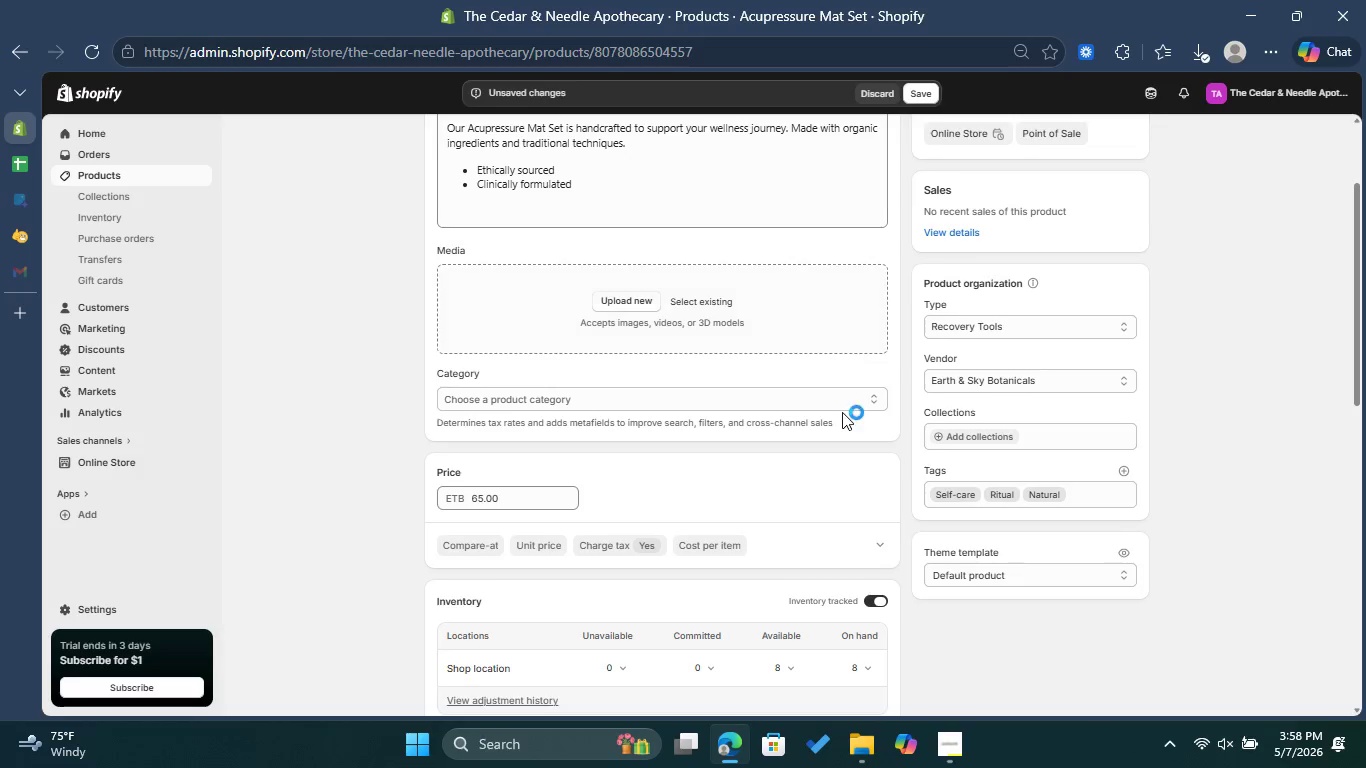 
scroll: coordinate [842, 412], scroll_direction: up, amount: 2.0
 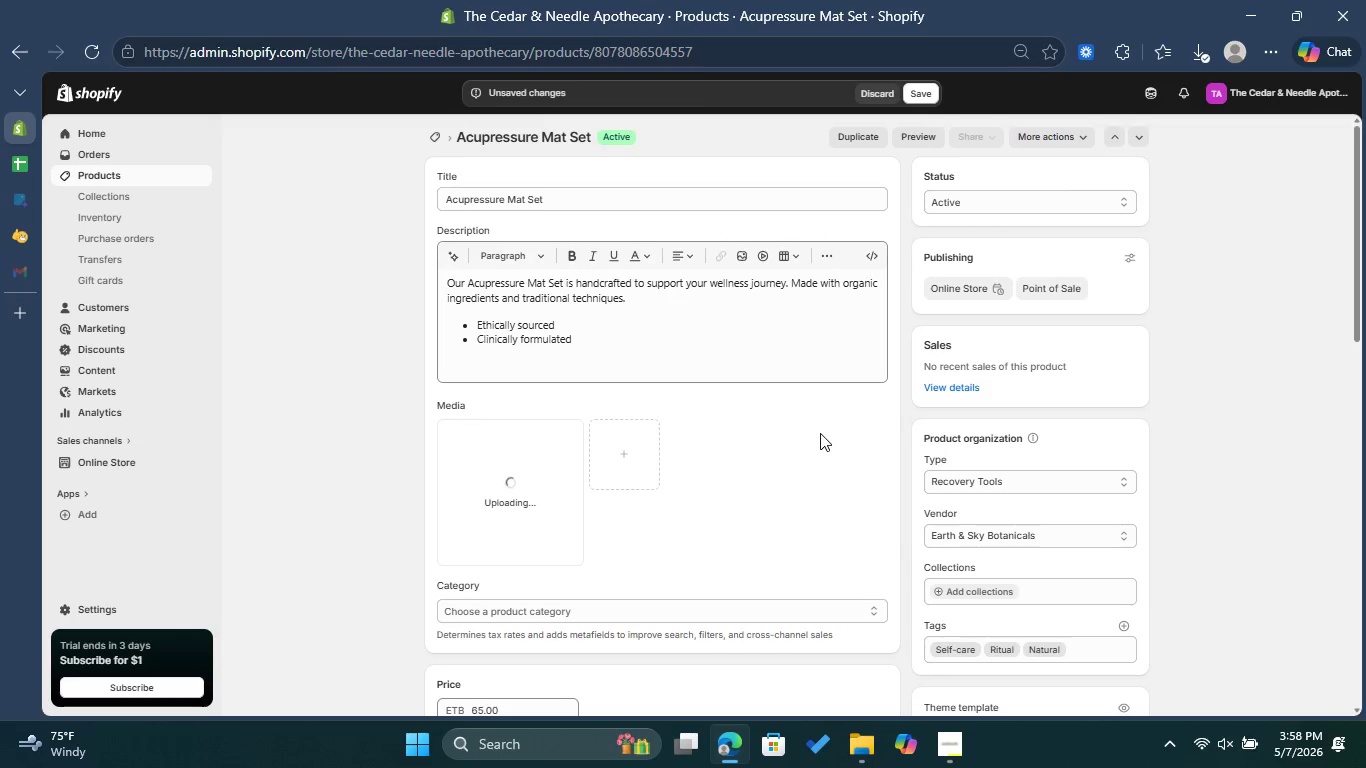 
wait(7.53)
 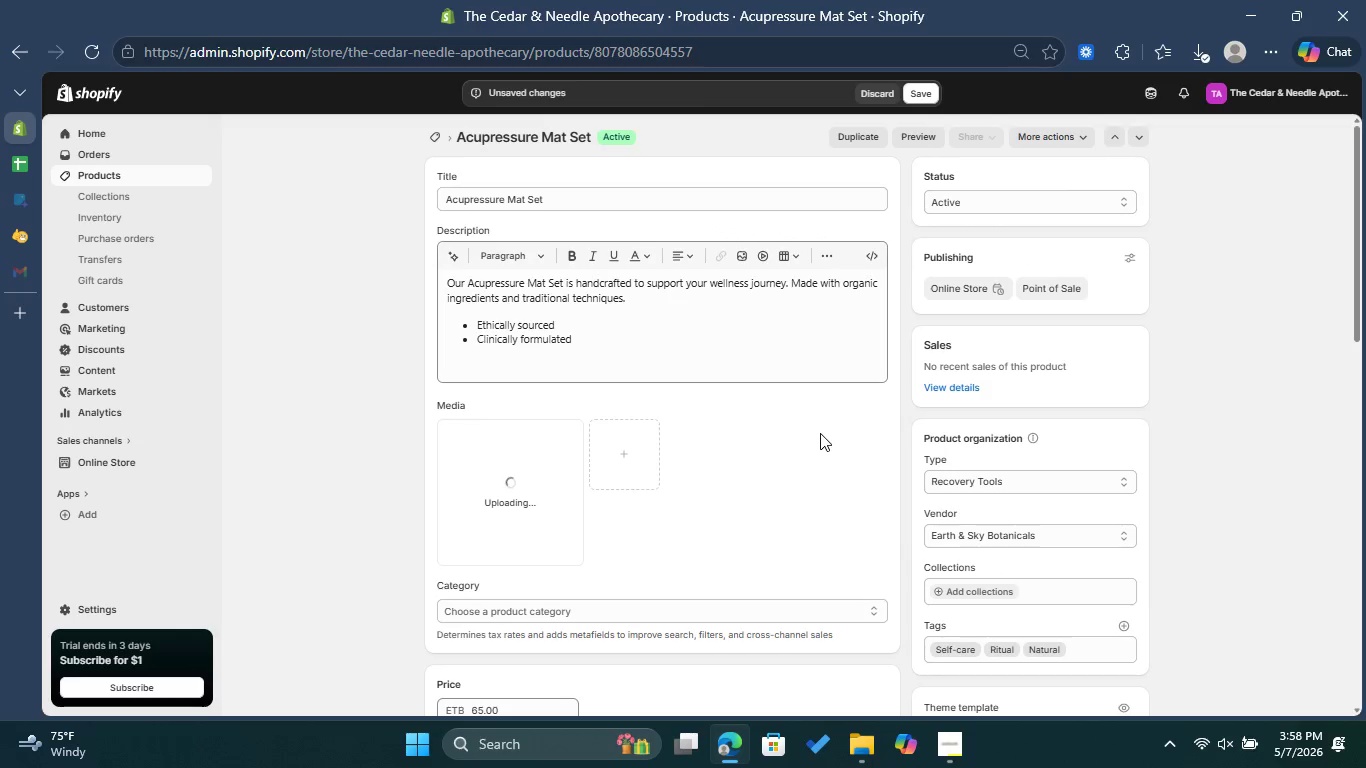 
left_click([557, 514])
 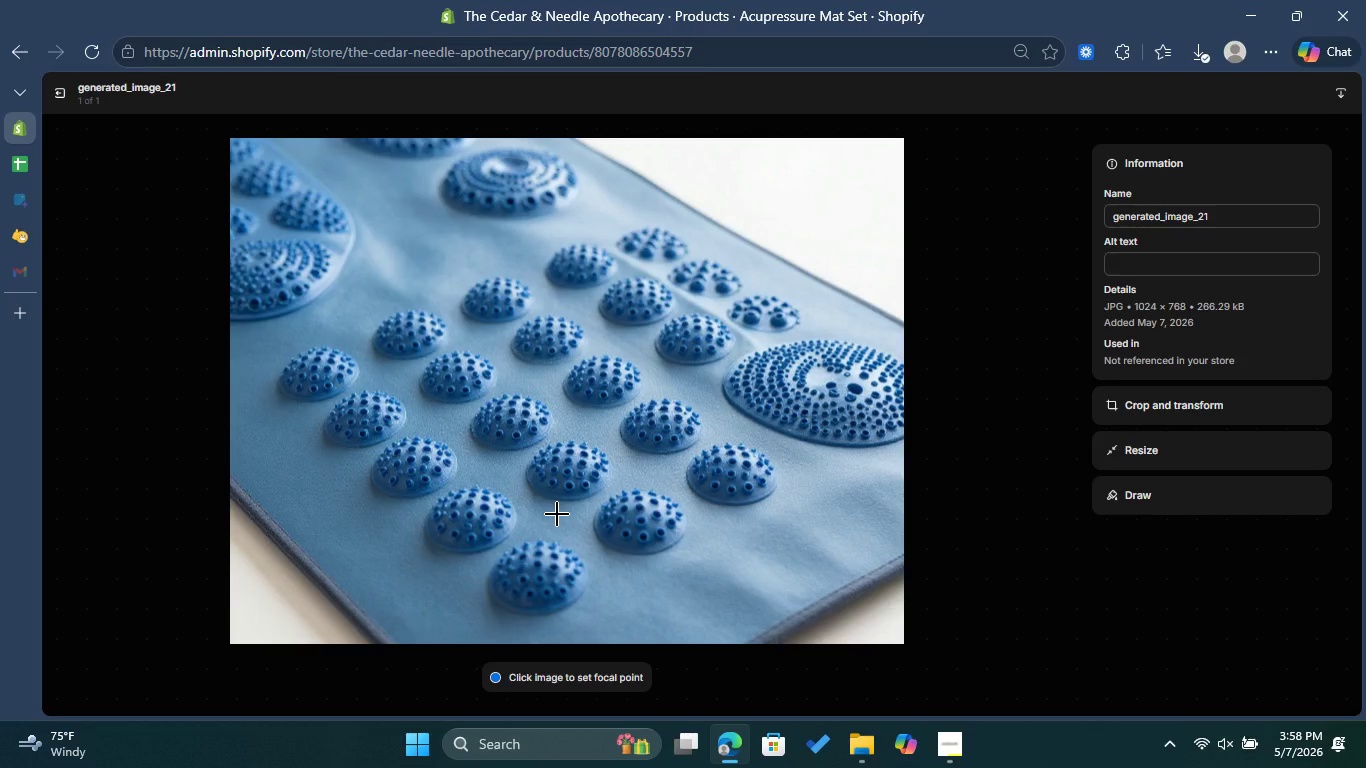 
wait(7.25)
 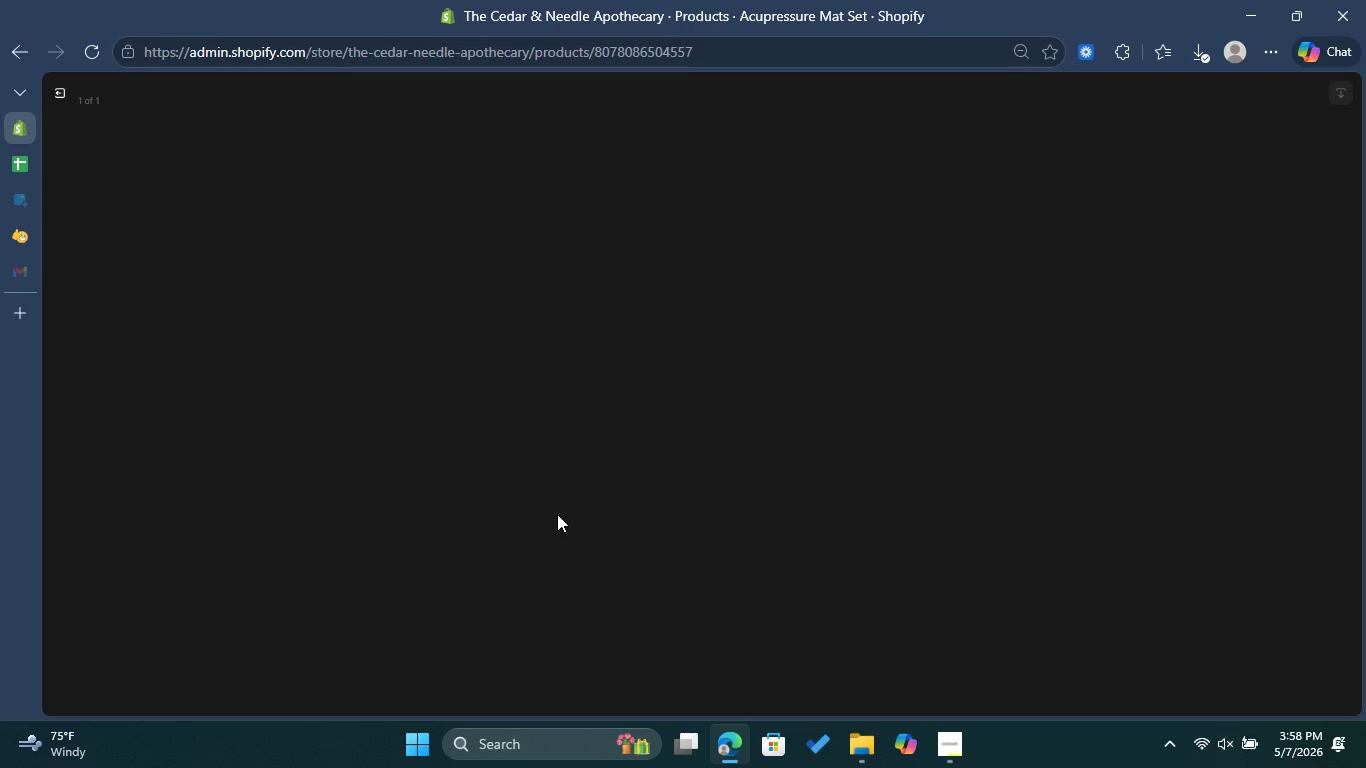 
left_click([1144, 270])
 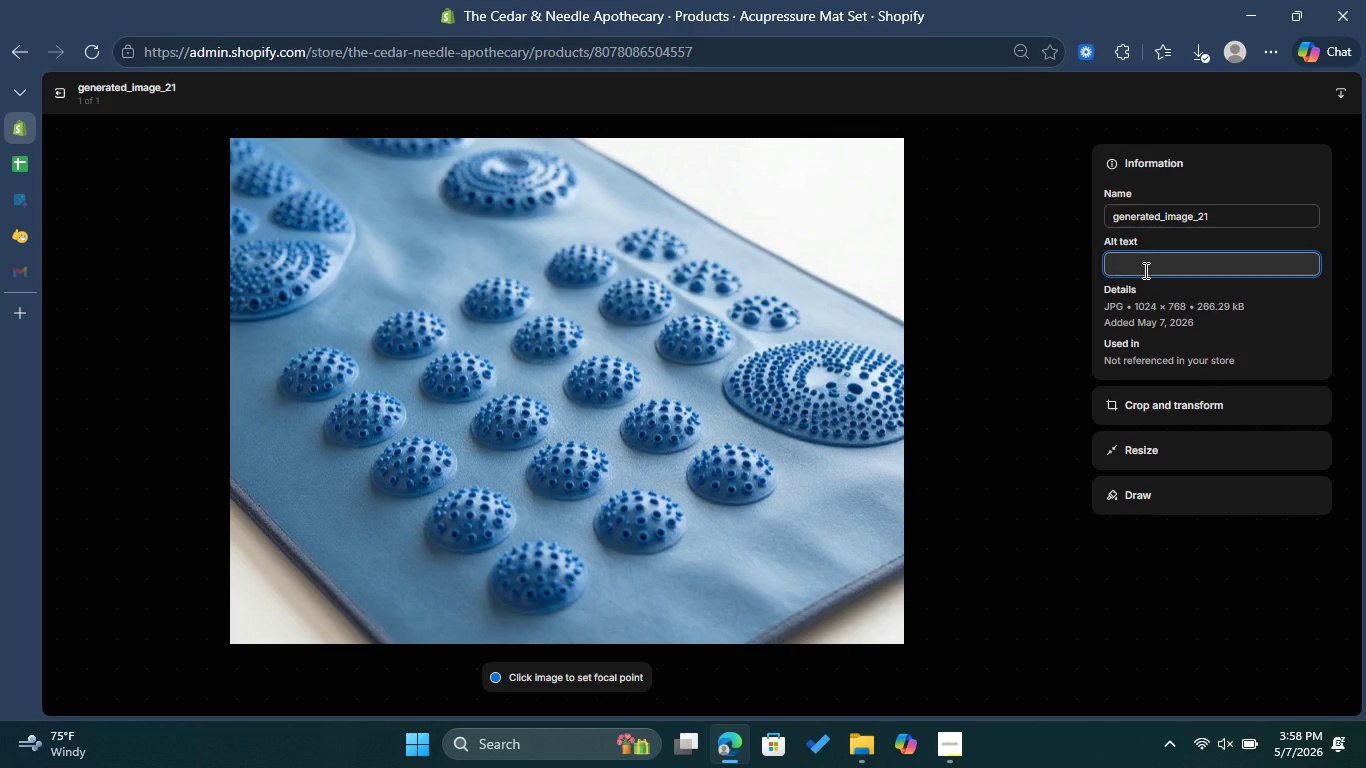 
key(Control+V)
 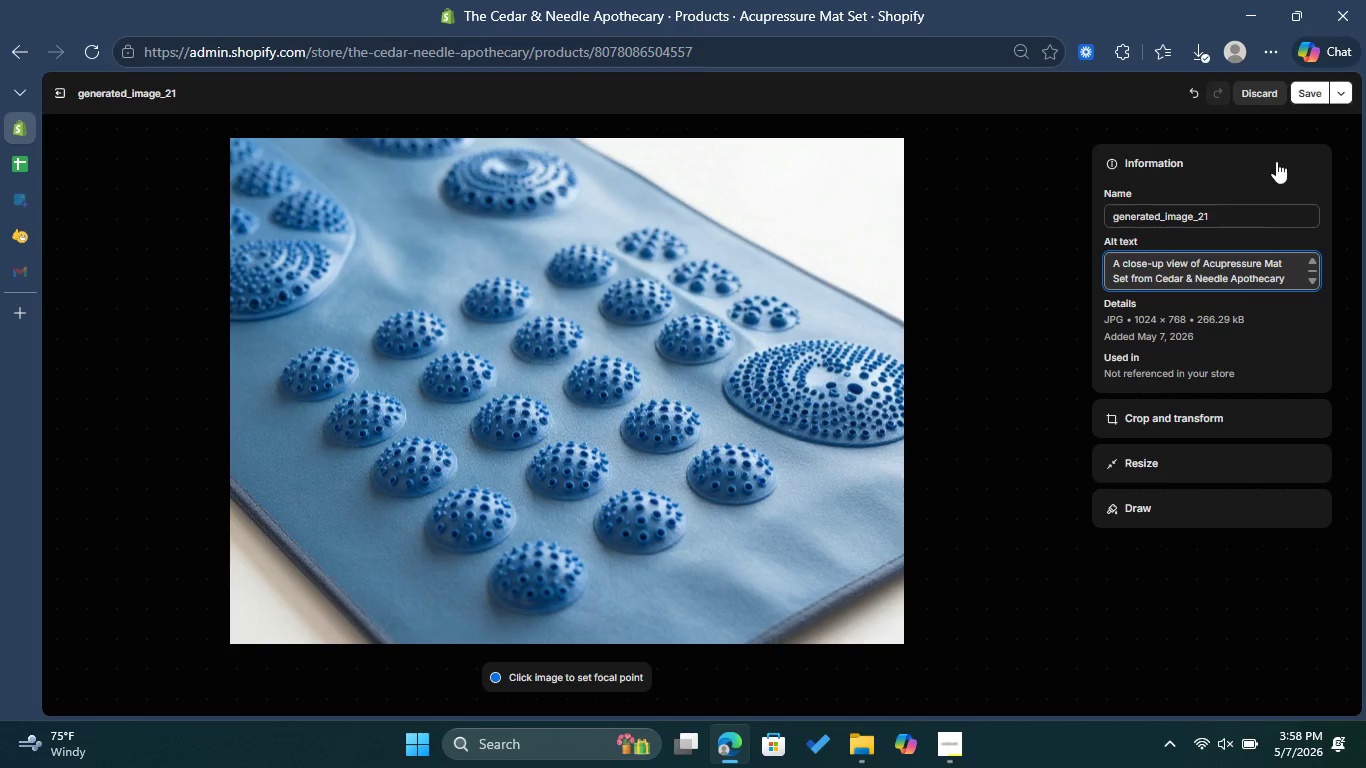 
left_click([1308, 88])
 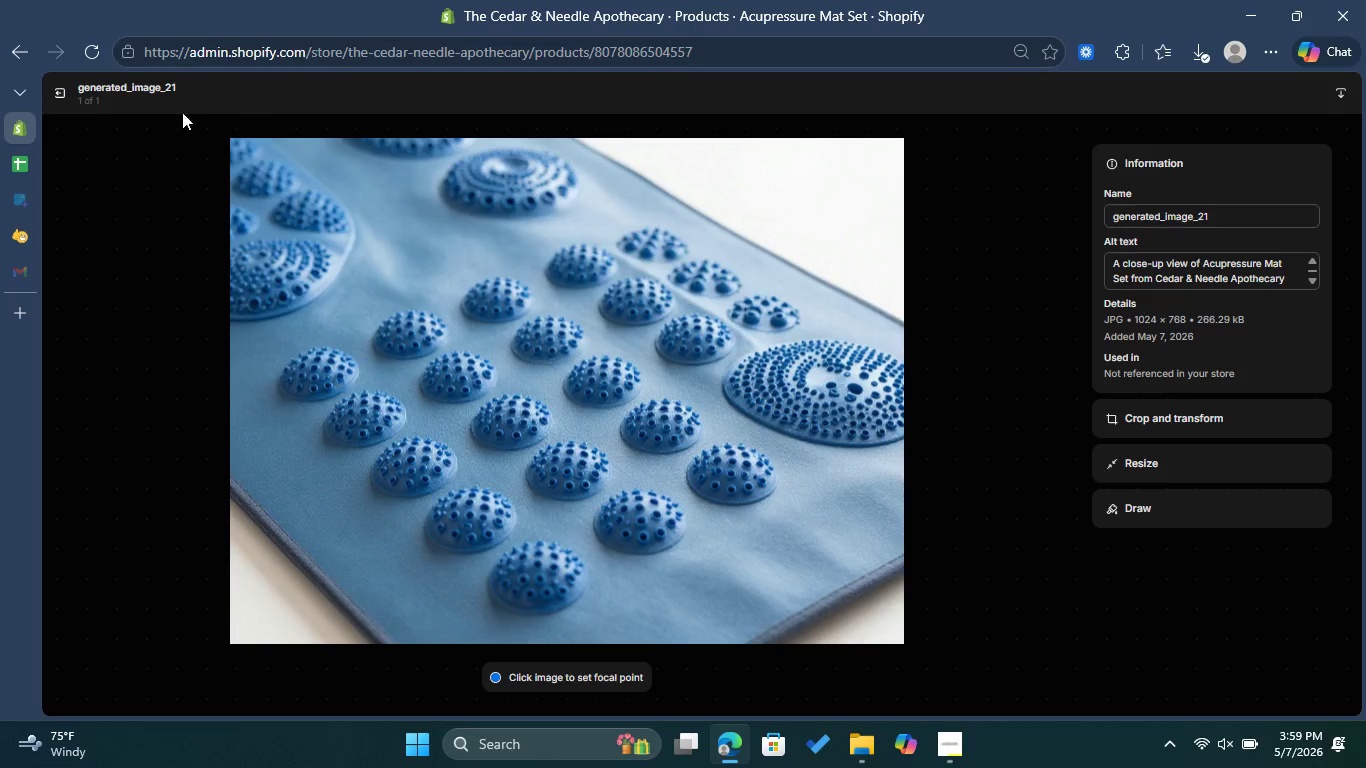 
left_click([55, 96])
 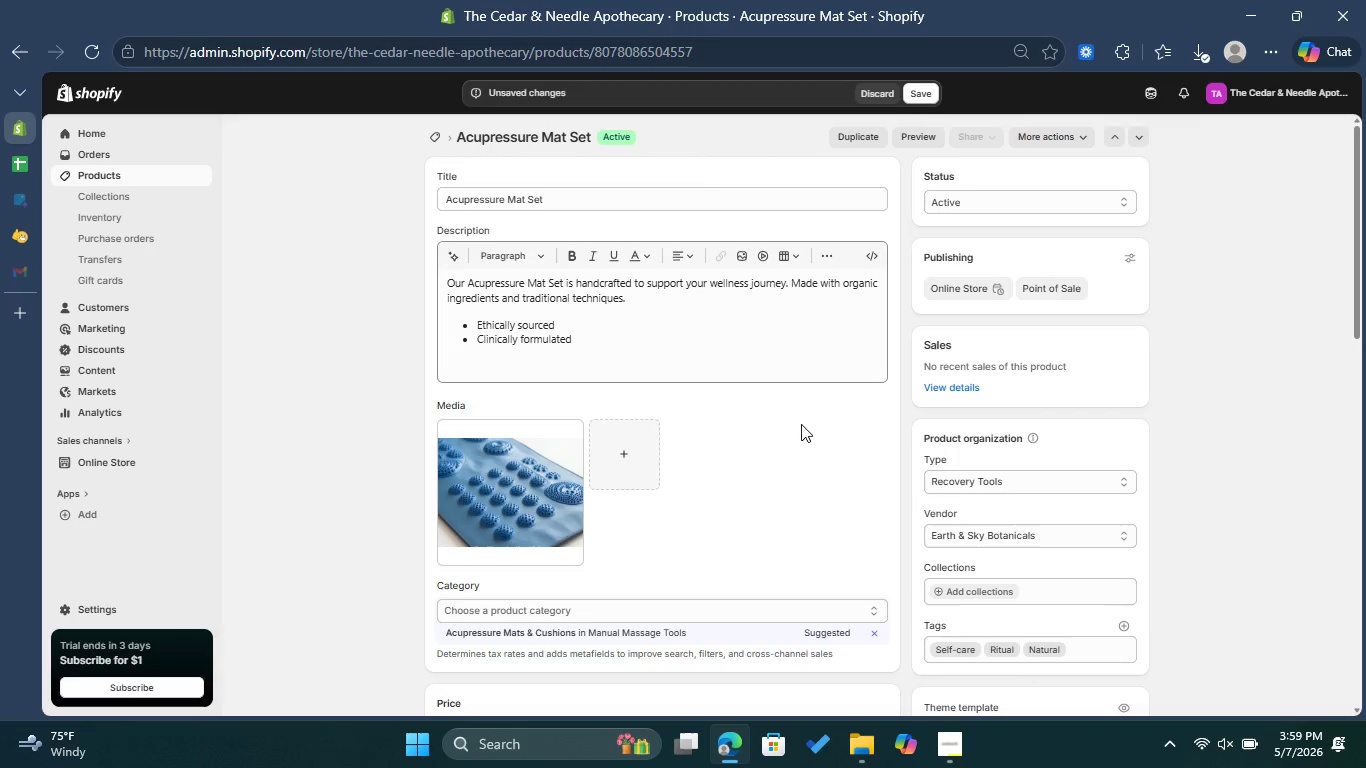 
scroll: coordinate [810, 438], scroll_direction: down, amount: 1.0
 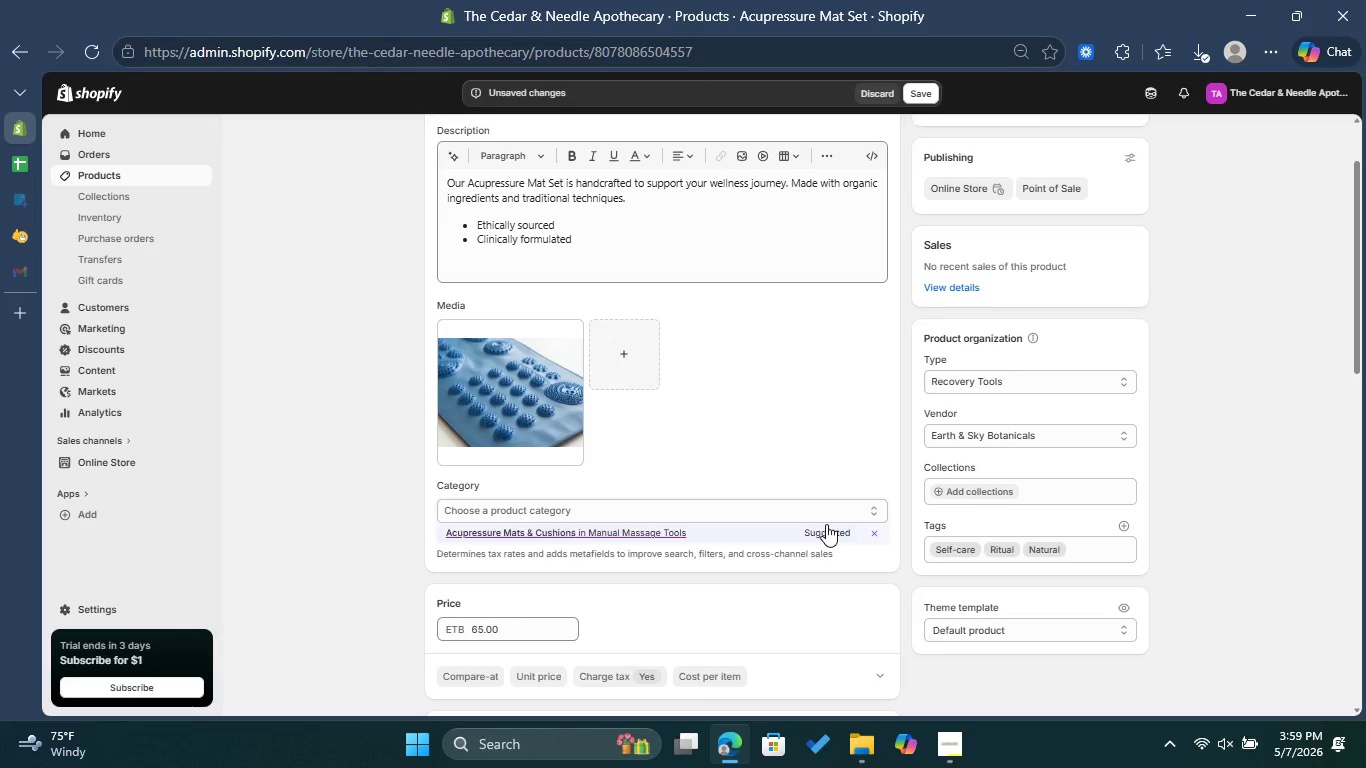 
wait(6.2)
 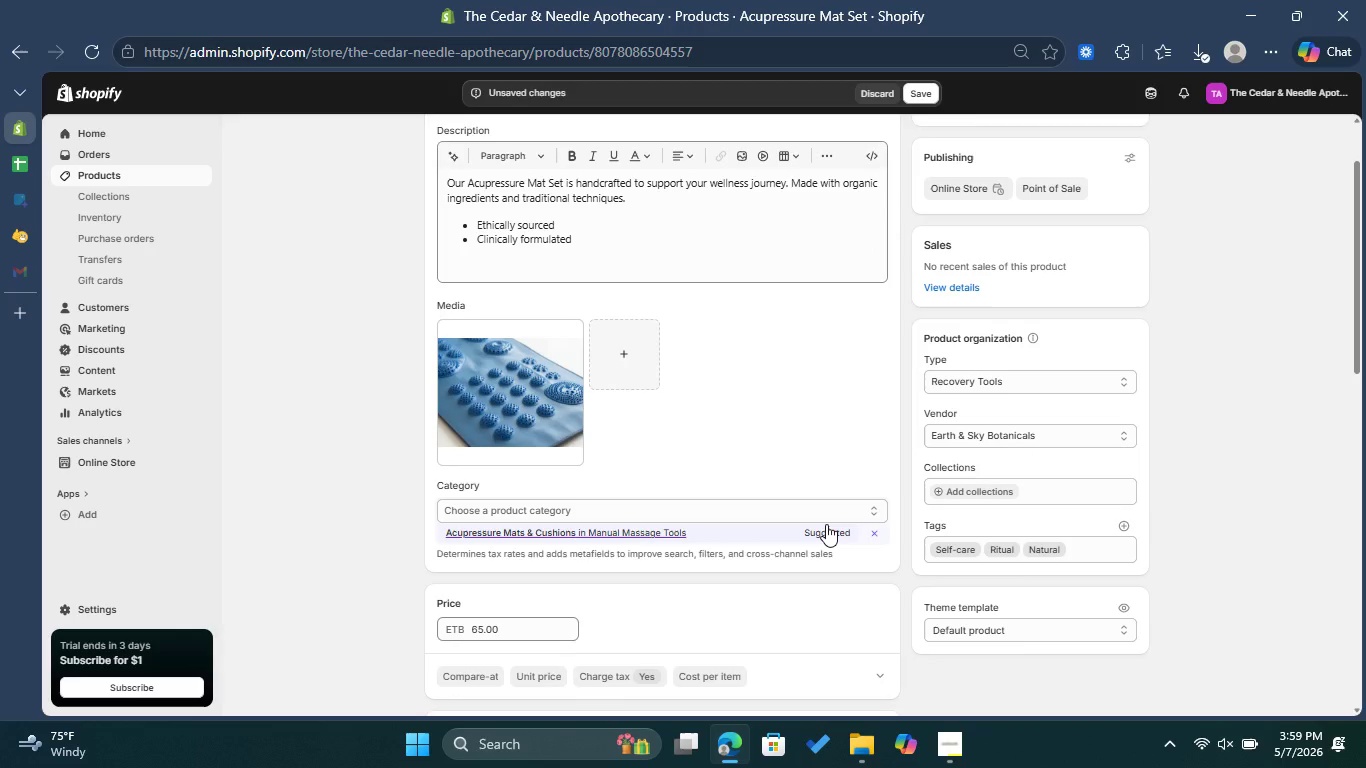 
left_click([826, 524])
 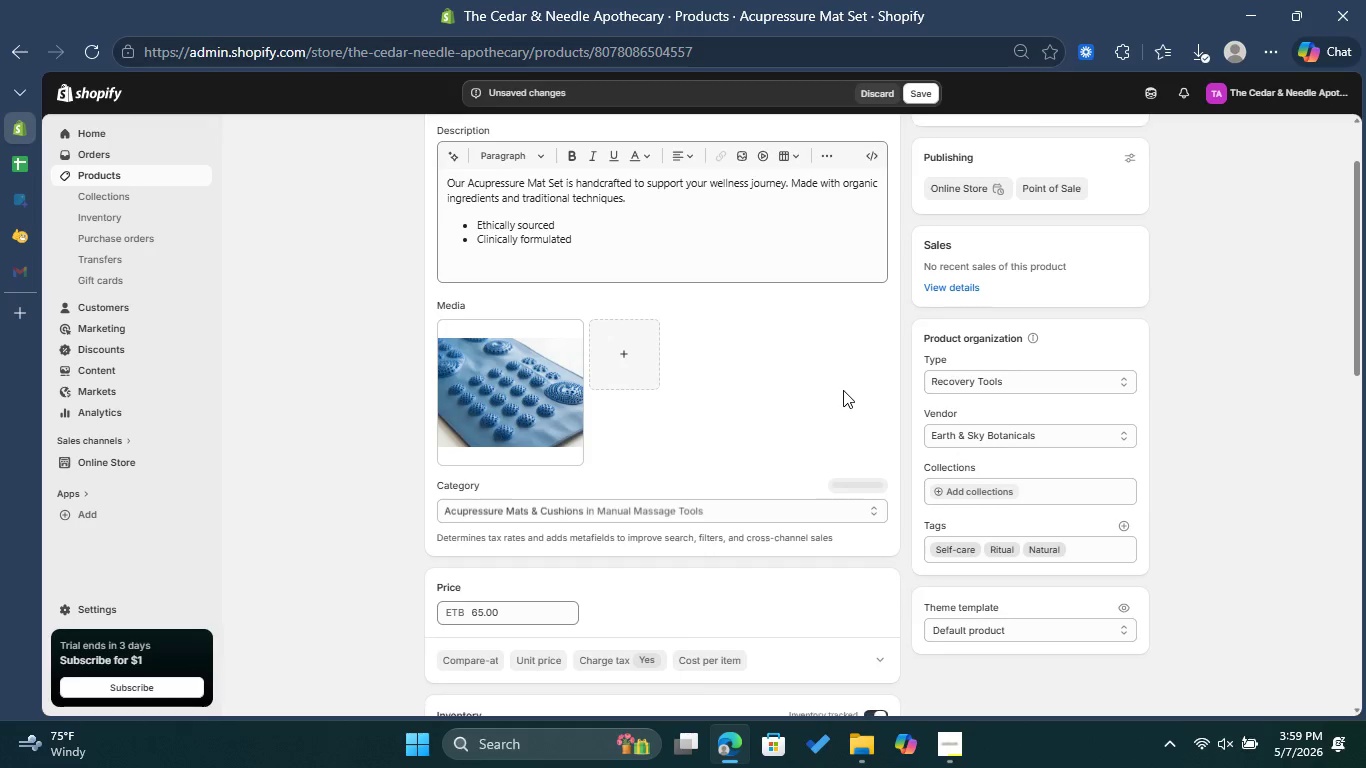 
scroll: coordinate [843, 390], scroll_direction: up, amount: 2.0
 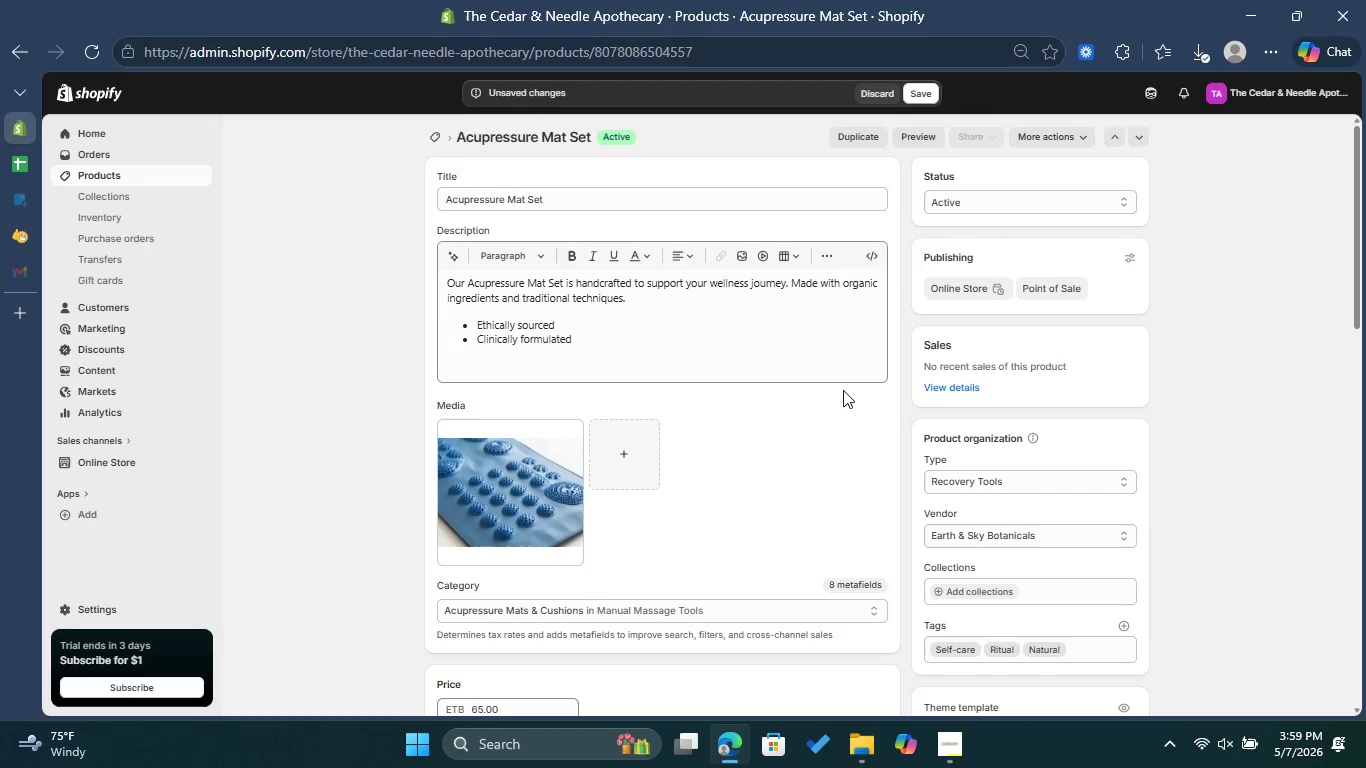 
scroll: coordinate [843, 390], scroll_direction: down, amount: 3.0
 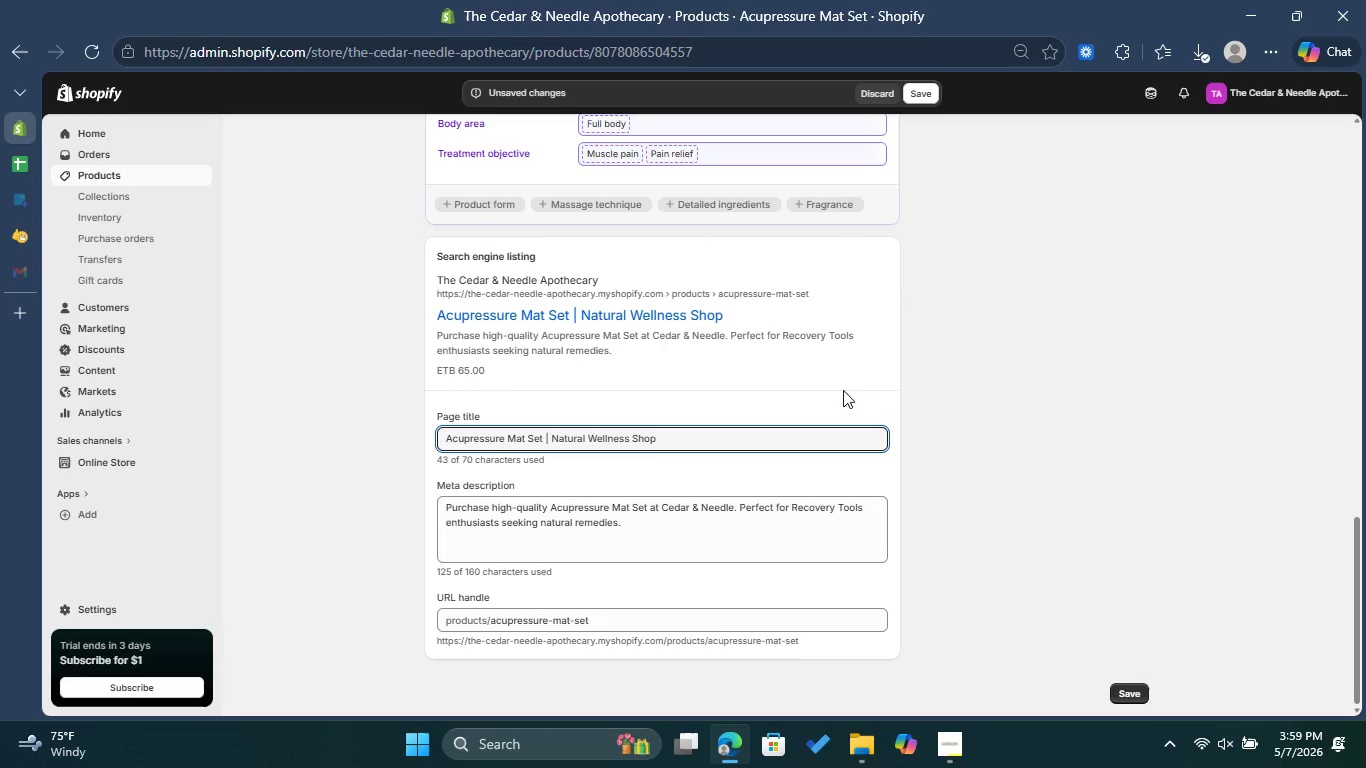 
left_click([918, 89])
 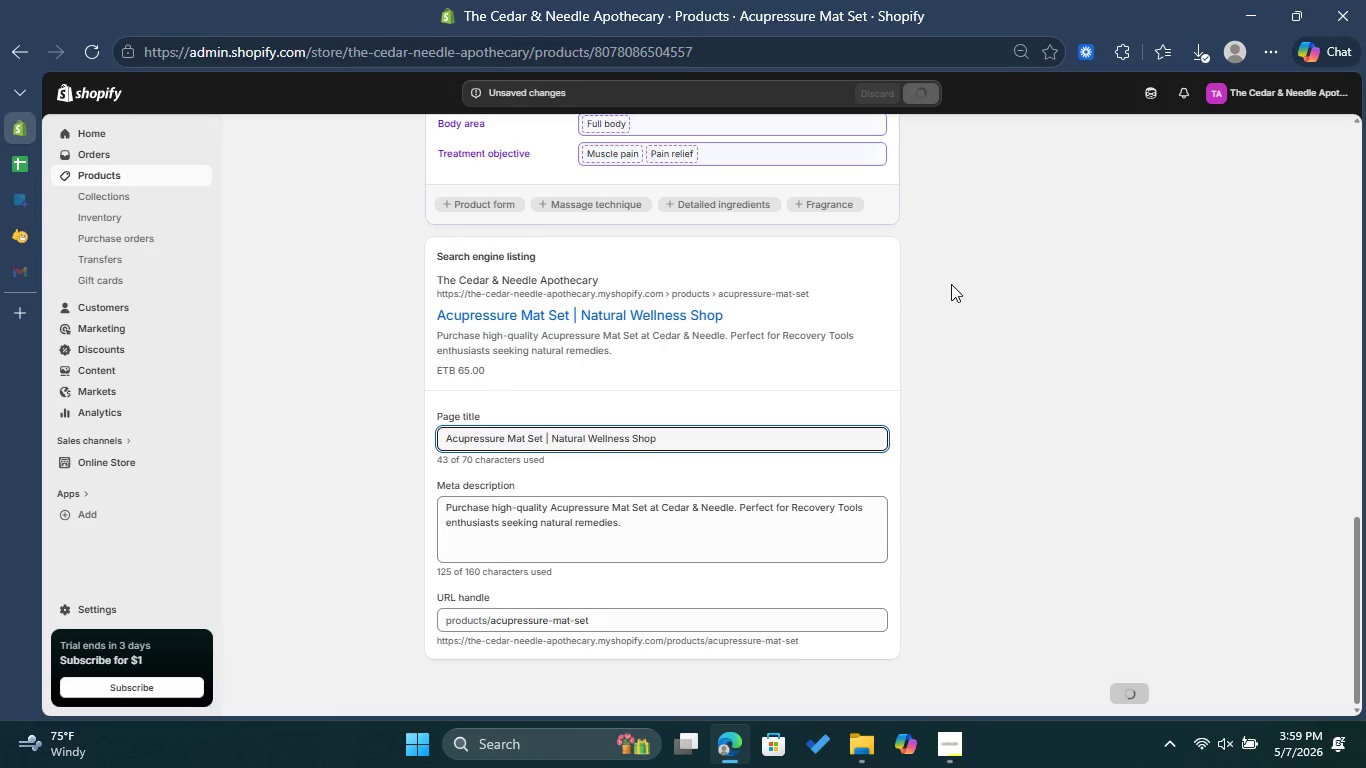 
scroll: coordinate [951, 284], scroll_direction: up, amount: 8.0
 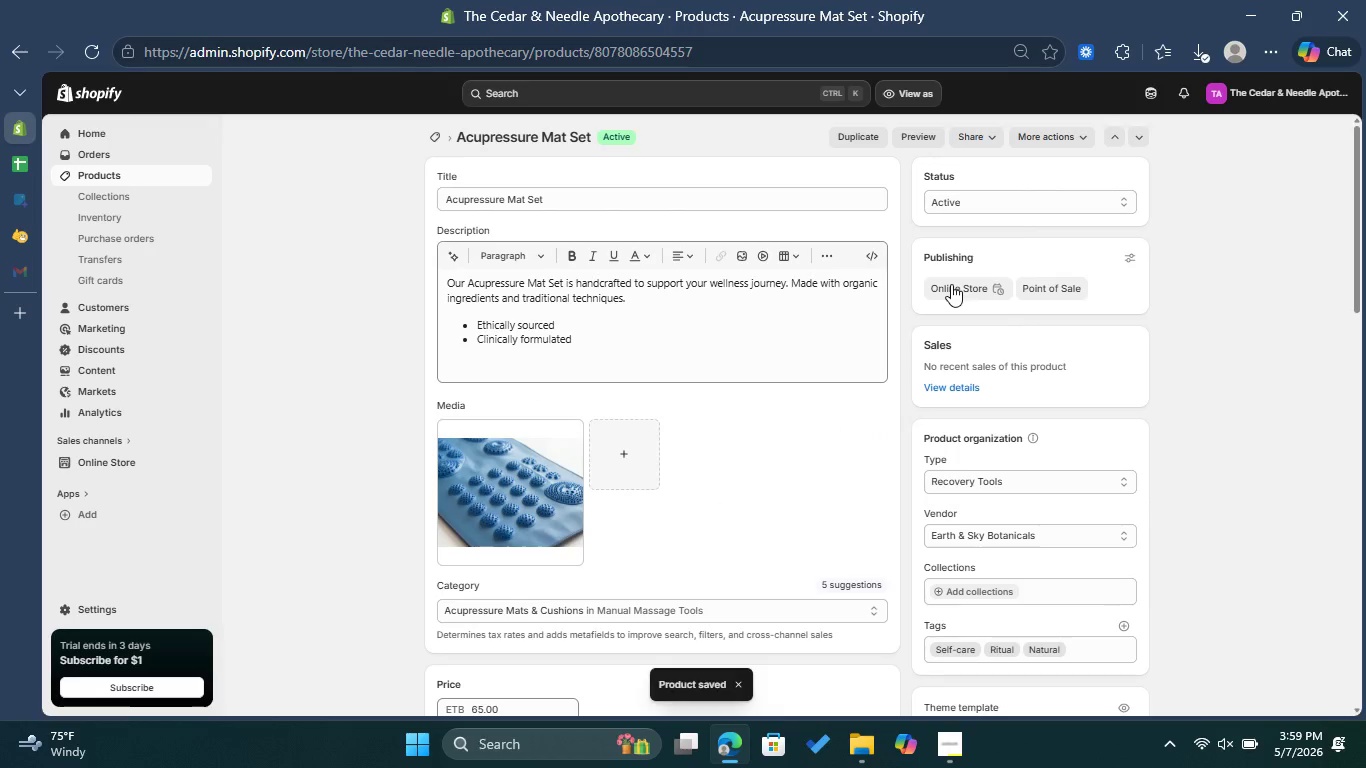 
left_click([431, 139])
 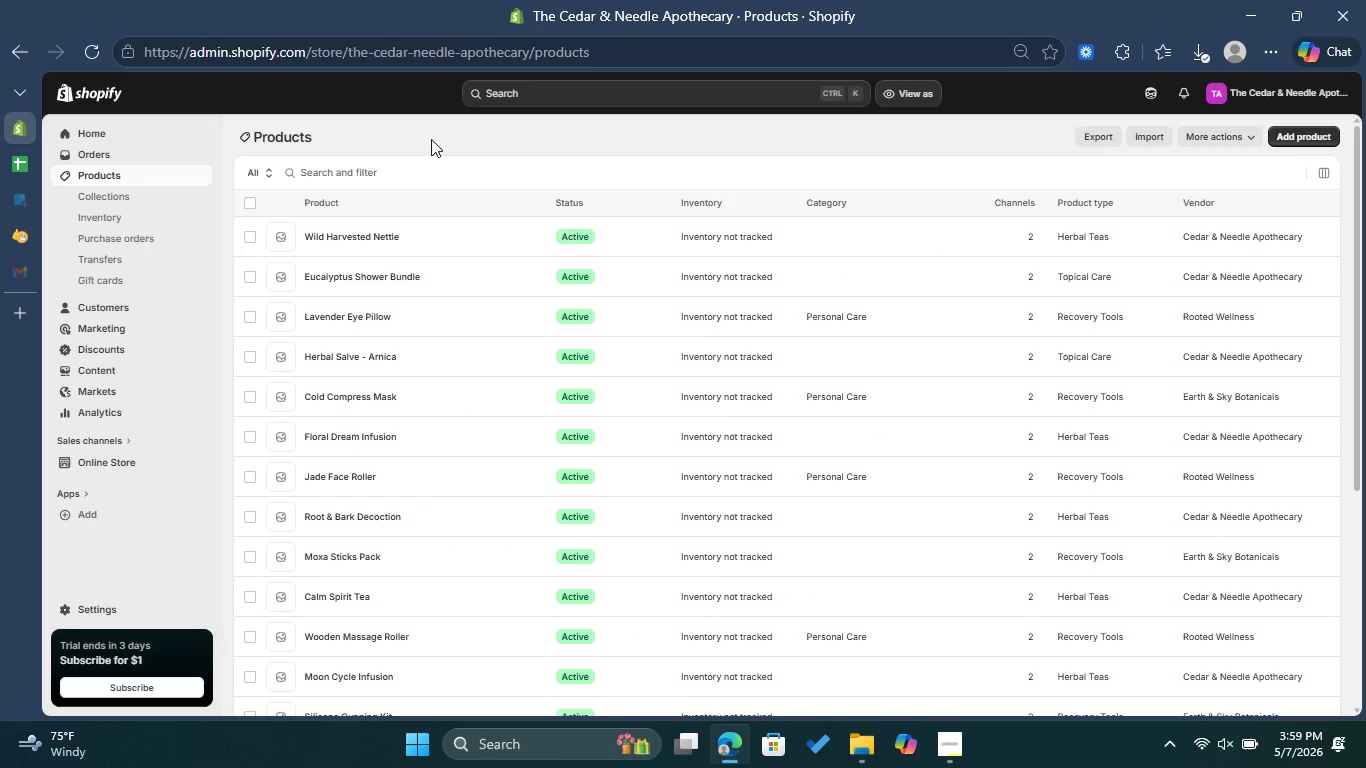 
scroll: coordinate [453, 465], scroll_direction: down, amount: 3.0
 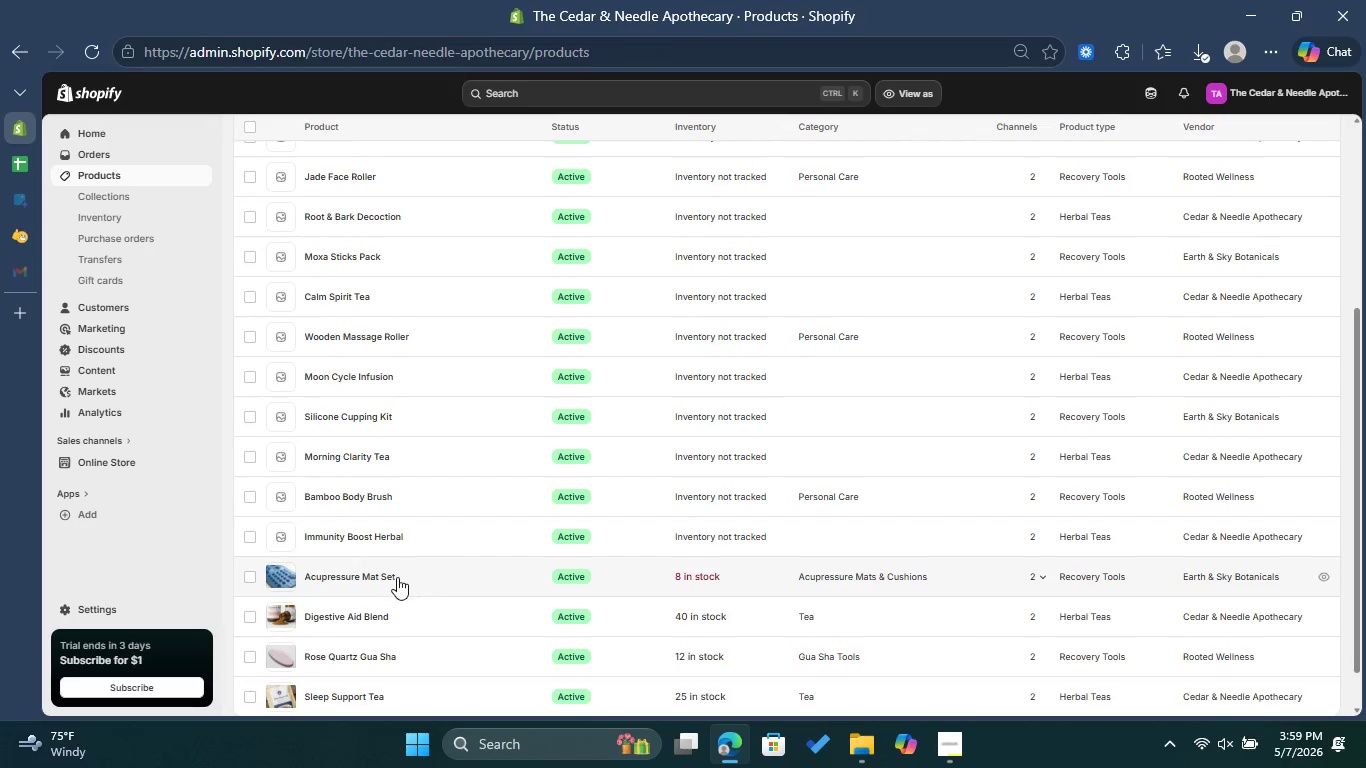 
left_click([381, 578])
 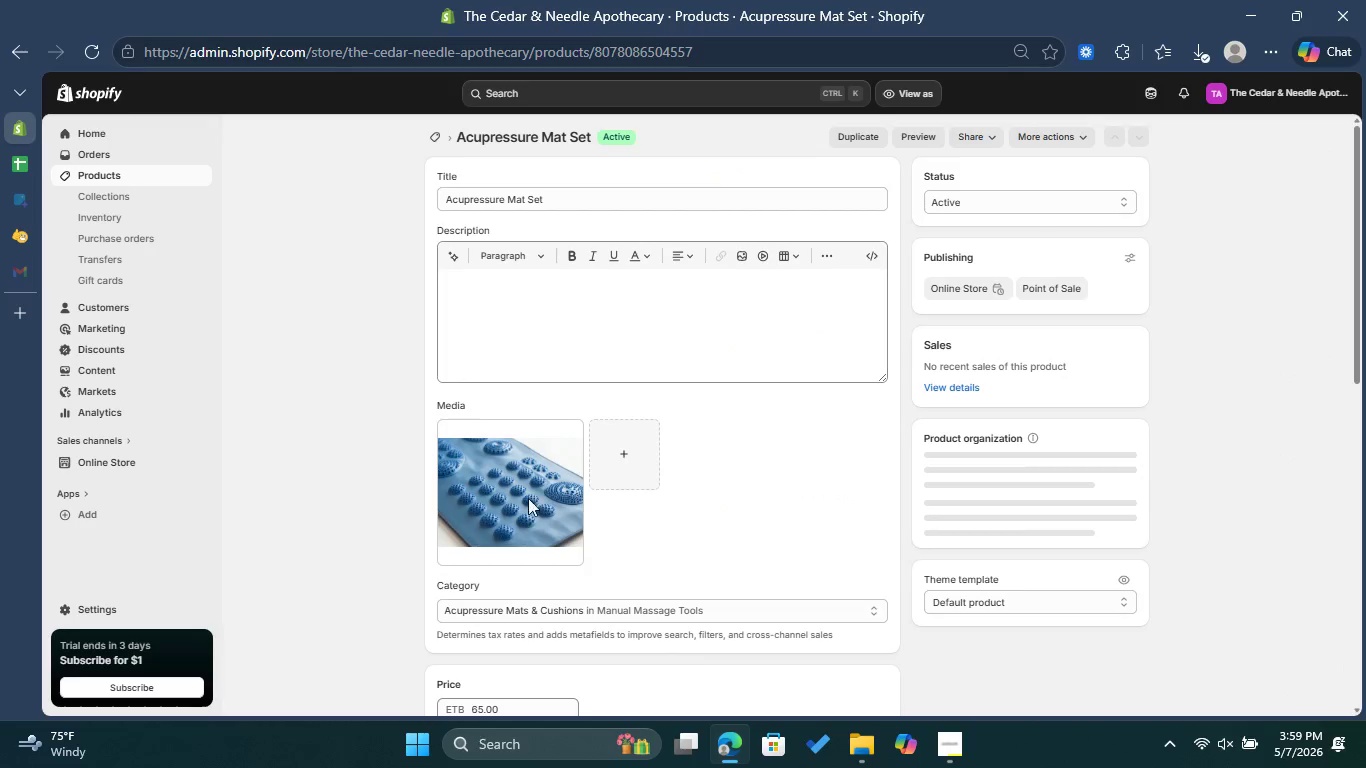 
left_click([536, 492])
 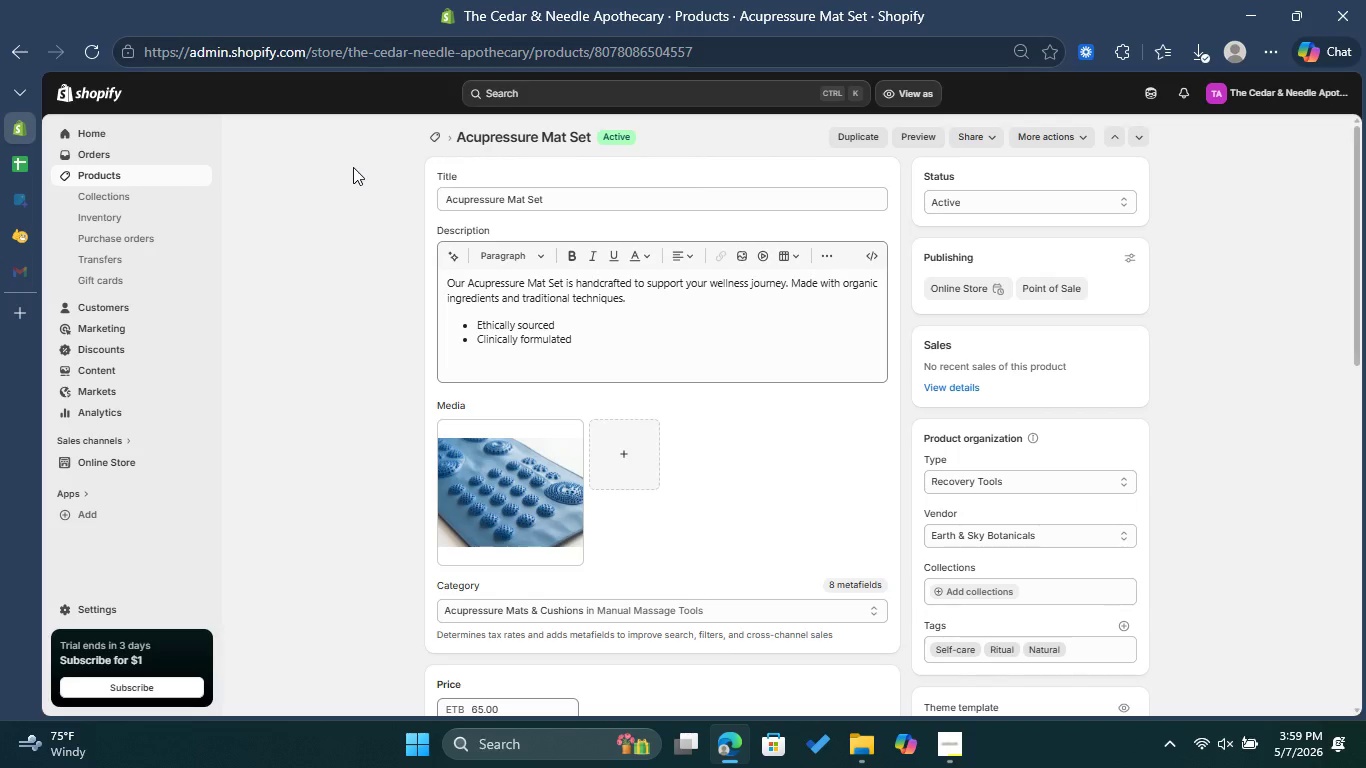 
wait(7.09)
 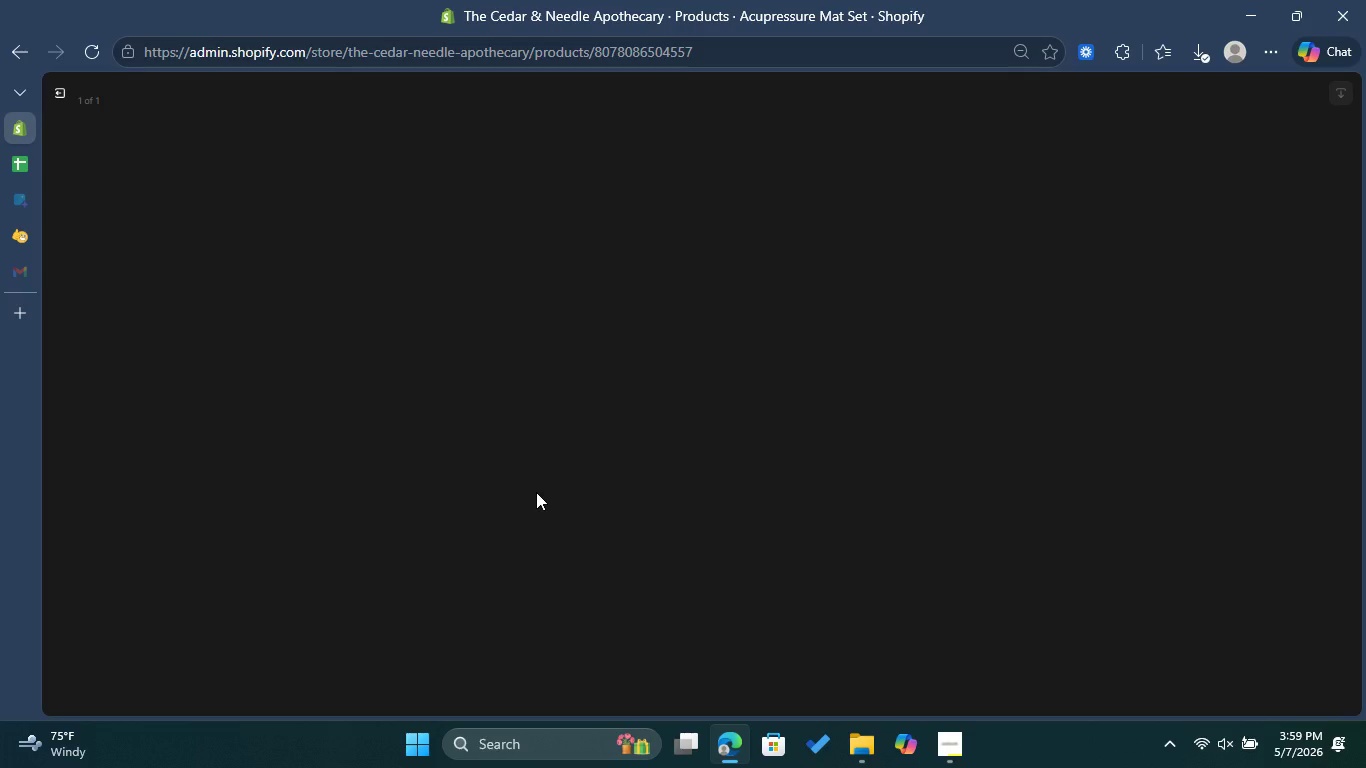 
left_click([434, 130])
 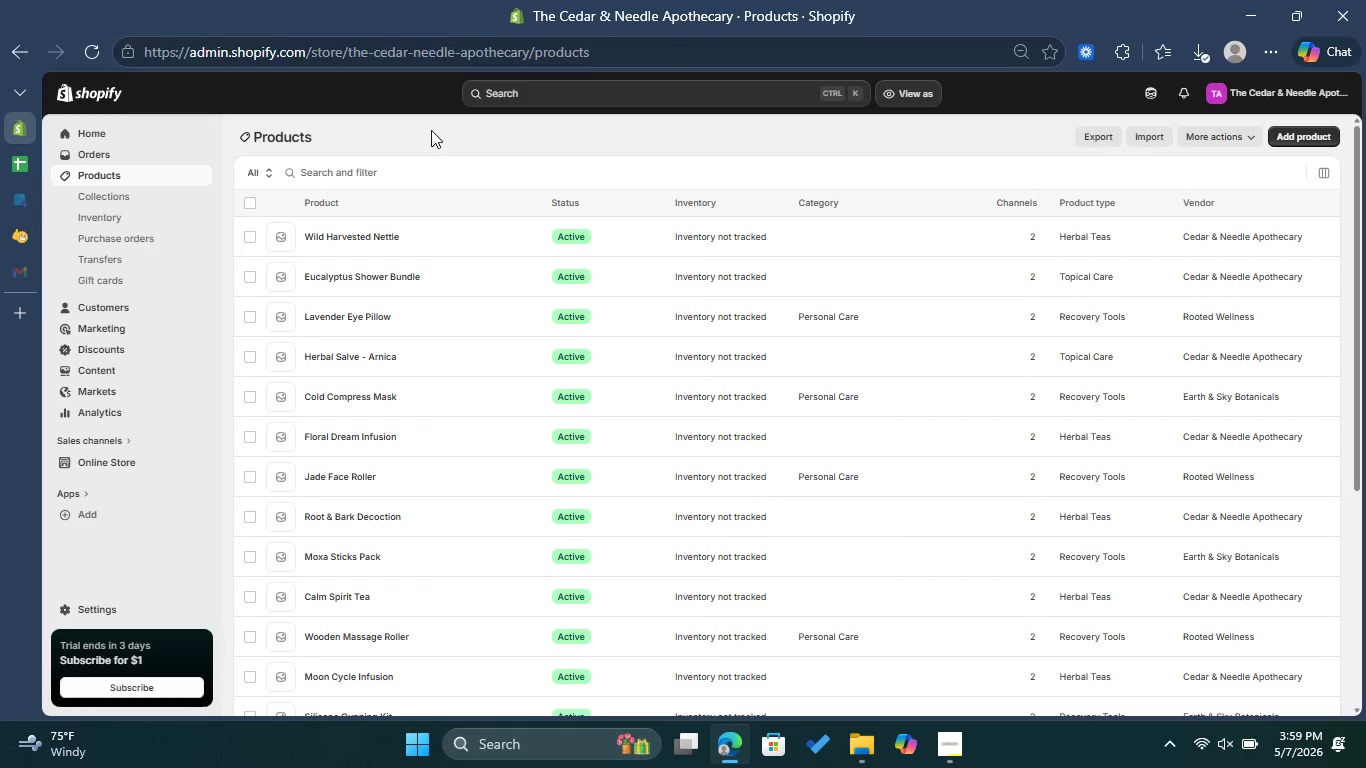 
scroll: coordinate [564, 417], scroll_direction: down, amount: 3.0
 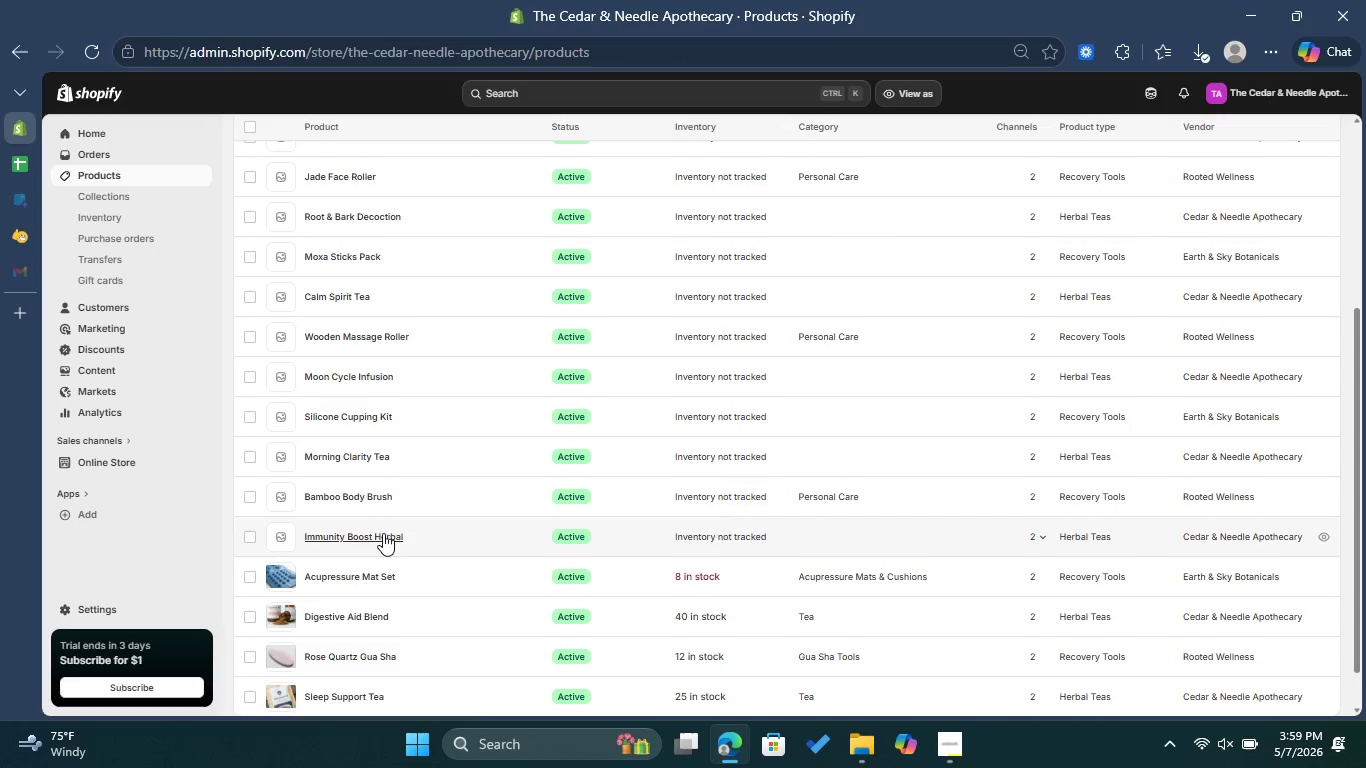 
left_click([383, 533])
 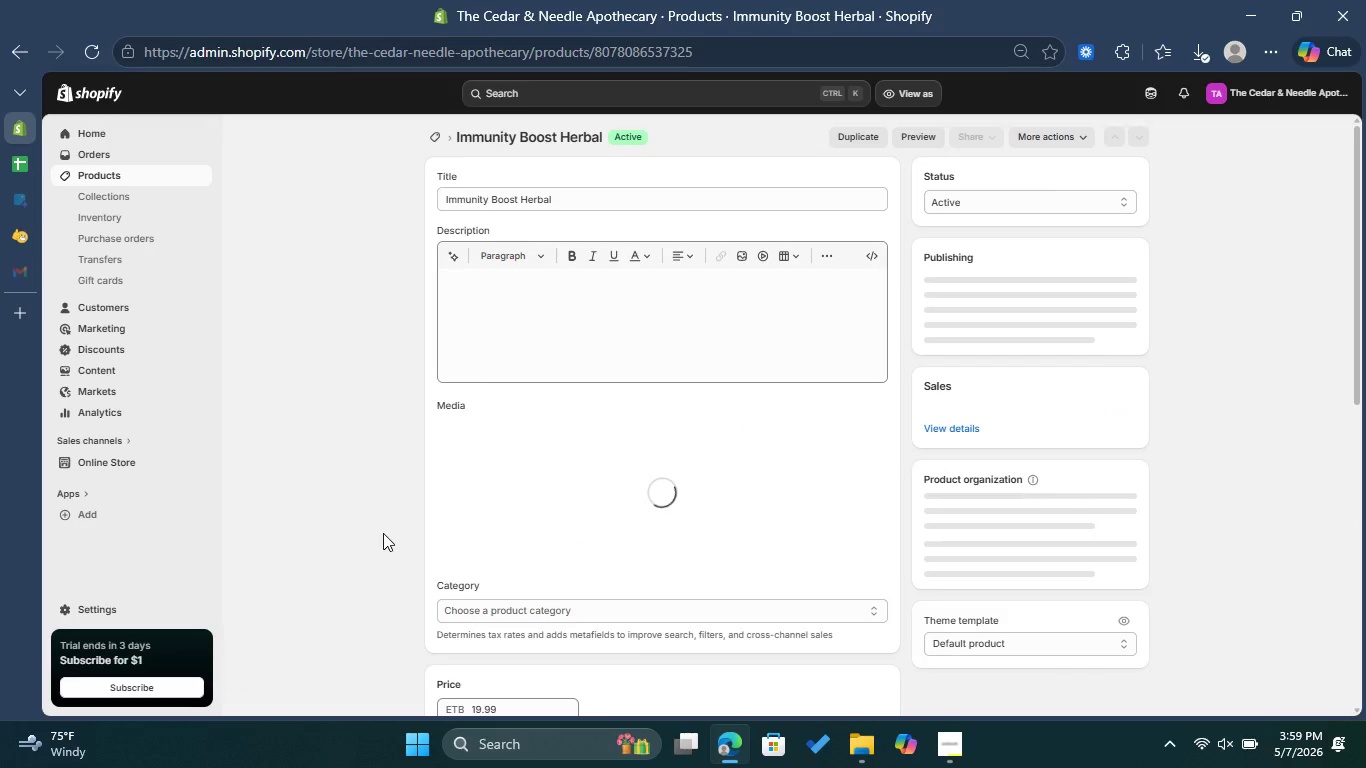 
wait(8.5)
 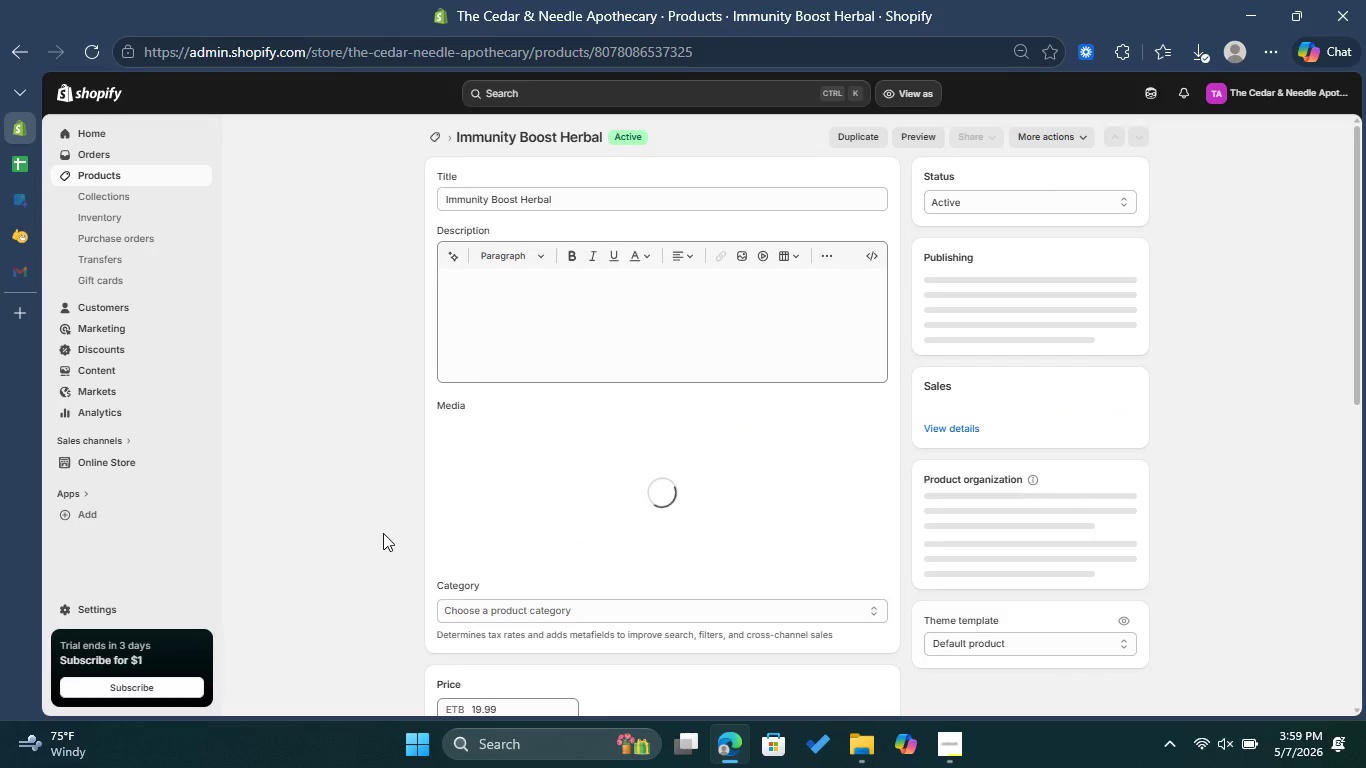 
left_click([877, 440])
 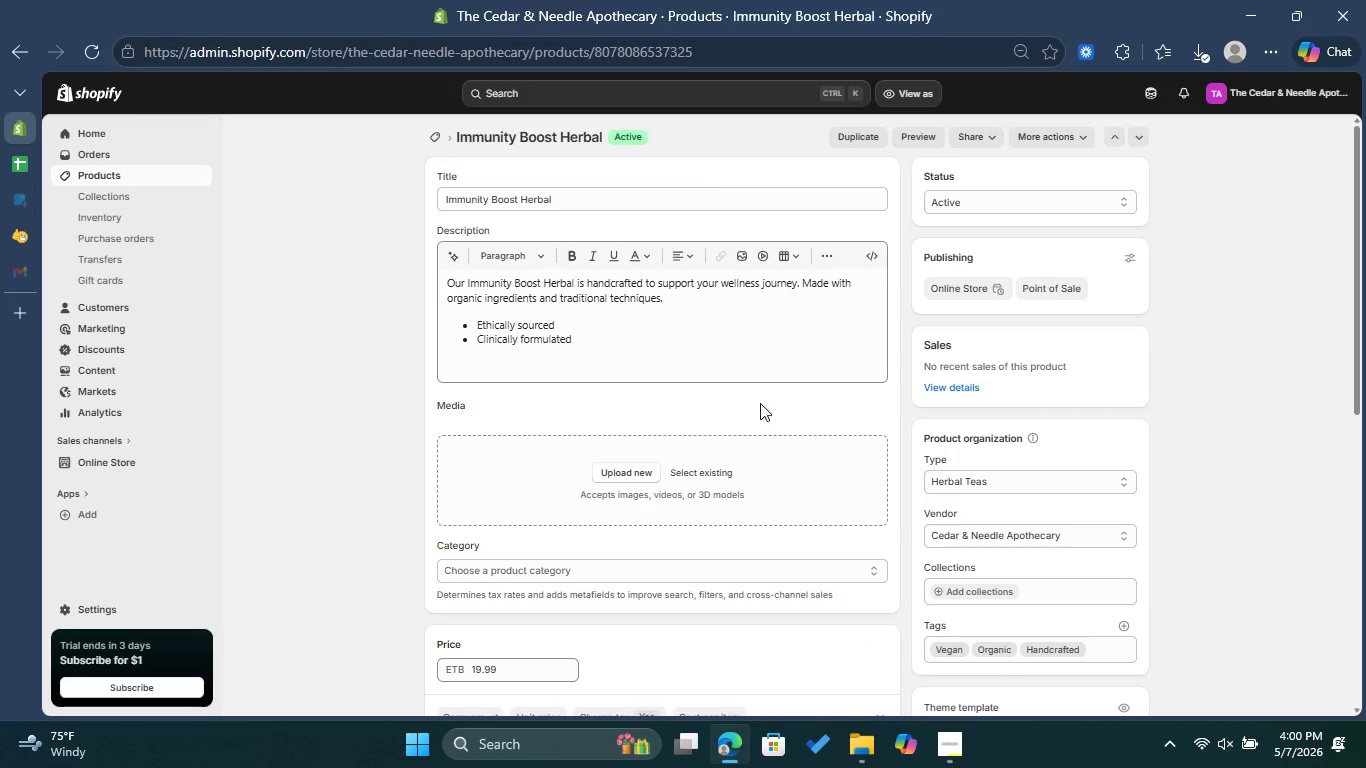 
scroll: coordinate [779, 414], scroll_direction: down, amount: 4.0
 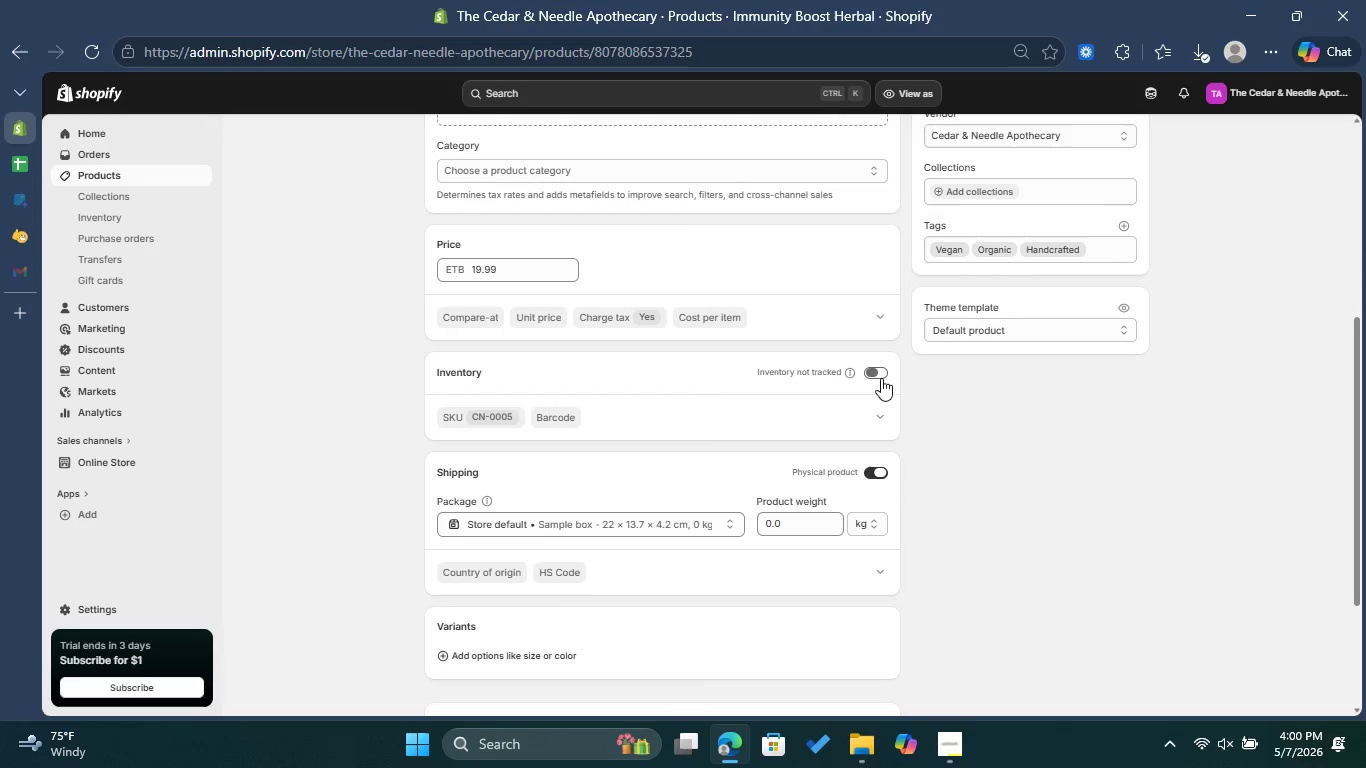 
left_click([878, 376])
 